 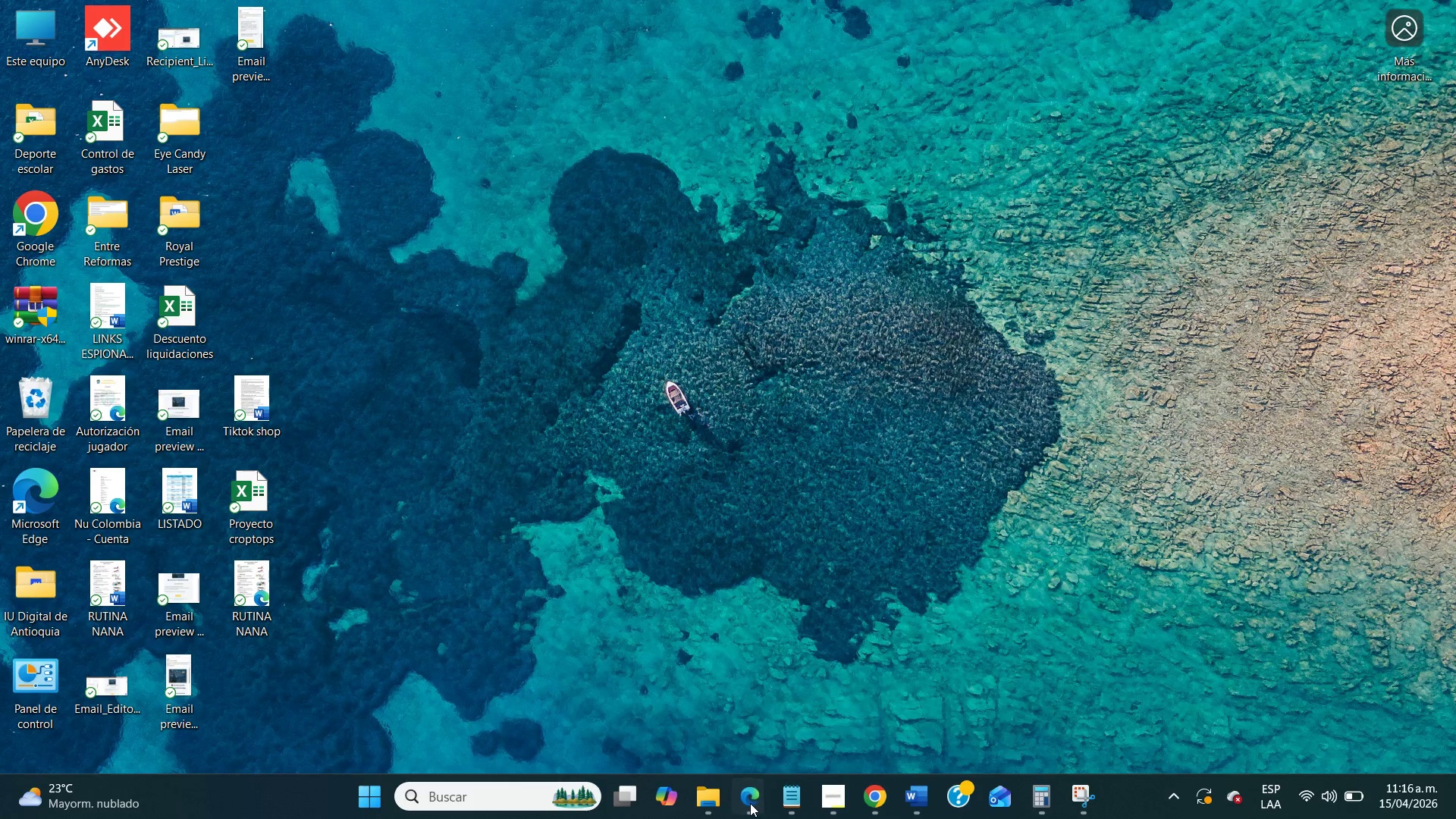 
left_click([811, 702])
 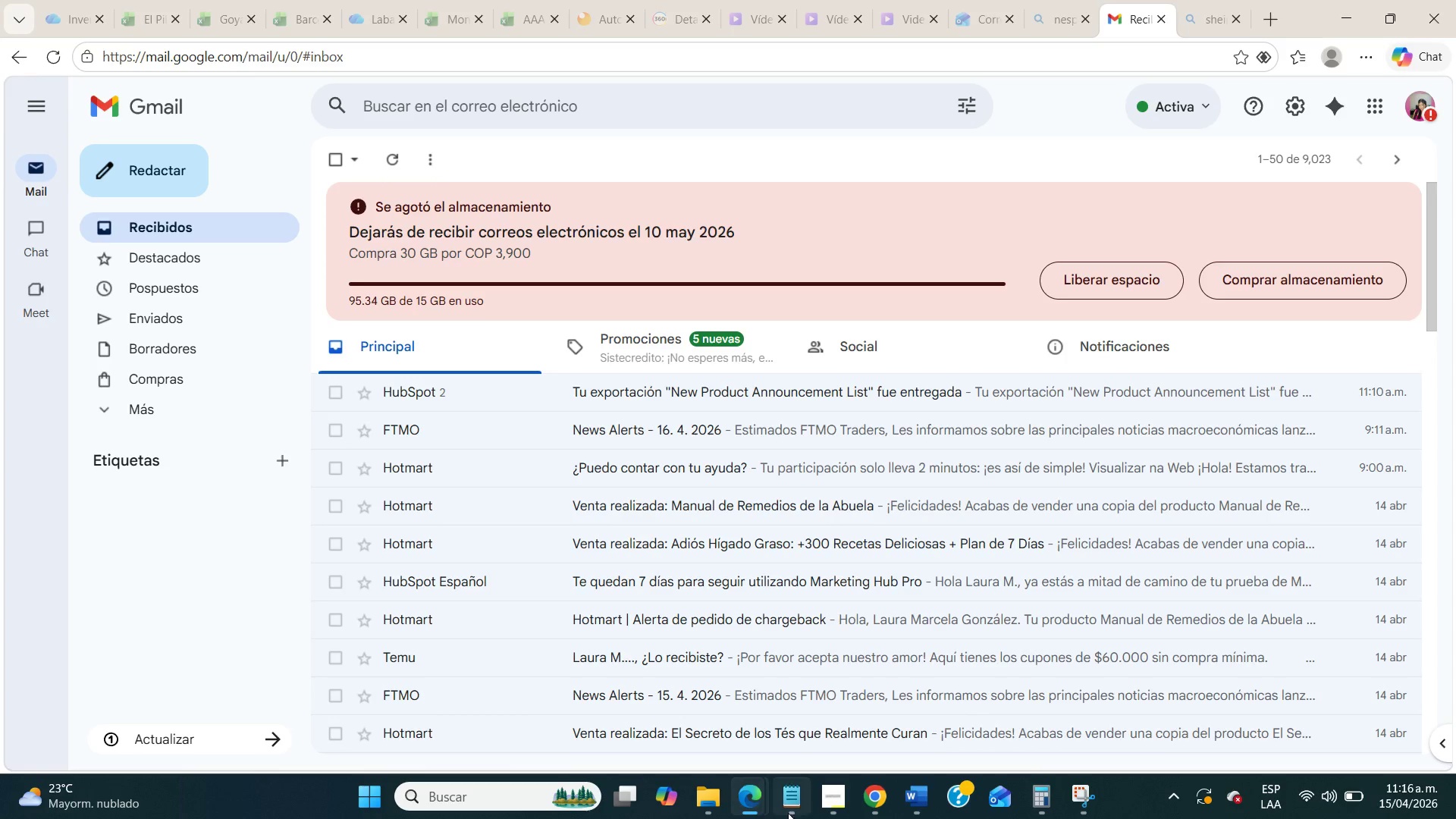 
left_click([857, 799])
 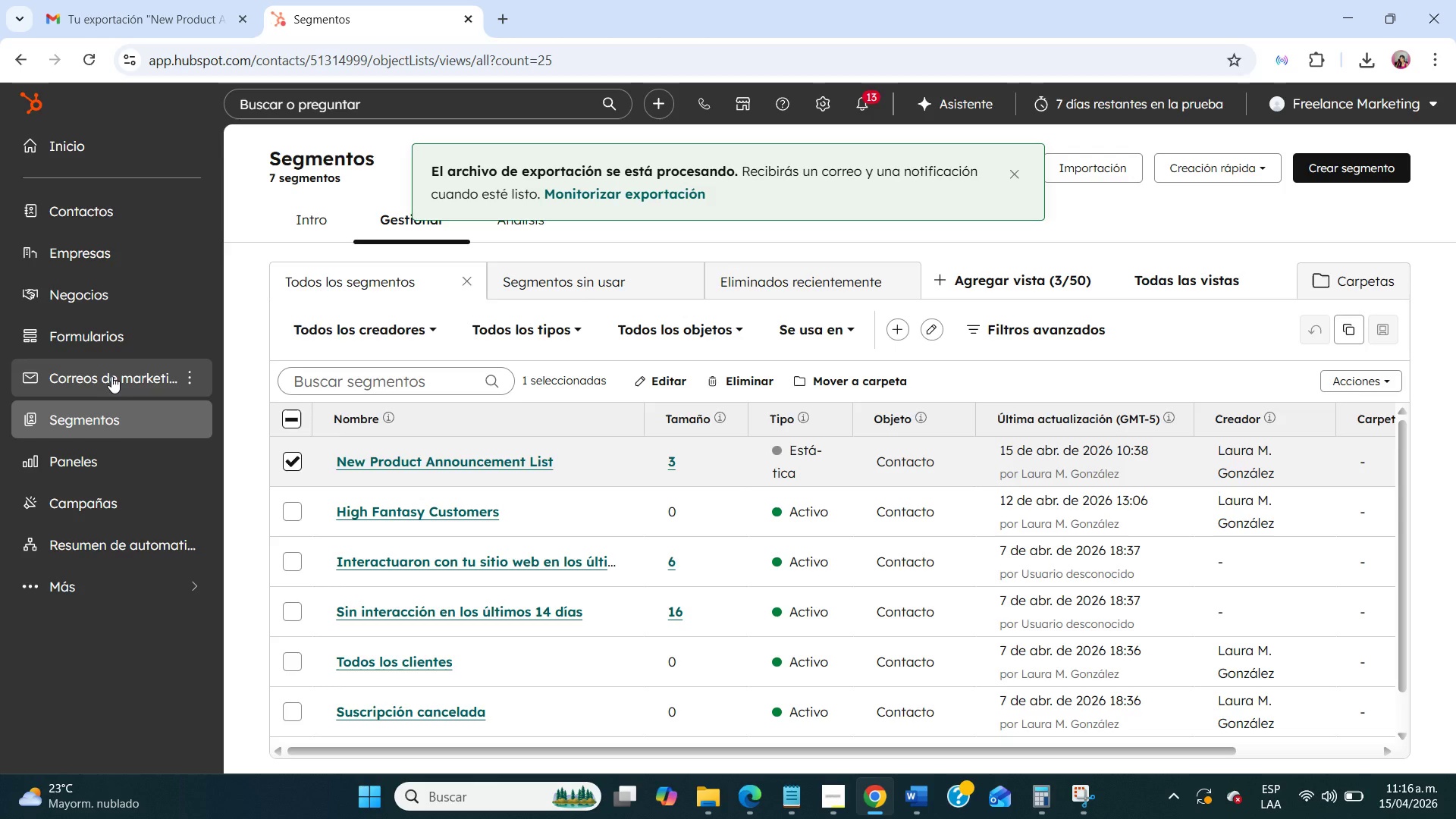 
left_click([74, 367])
 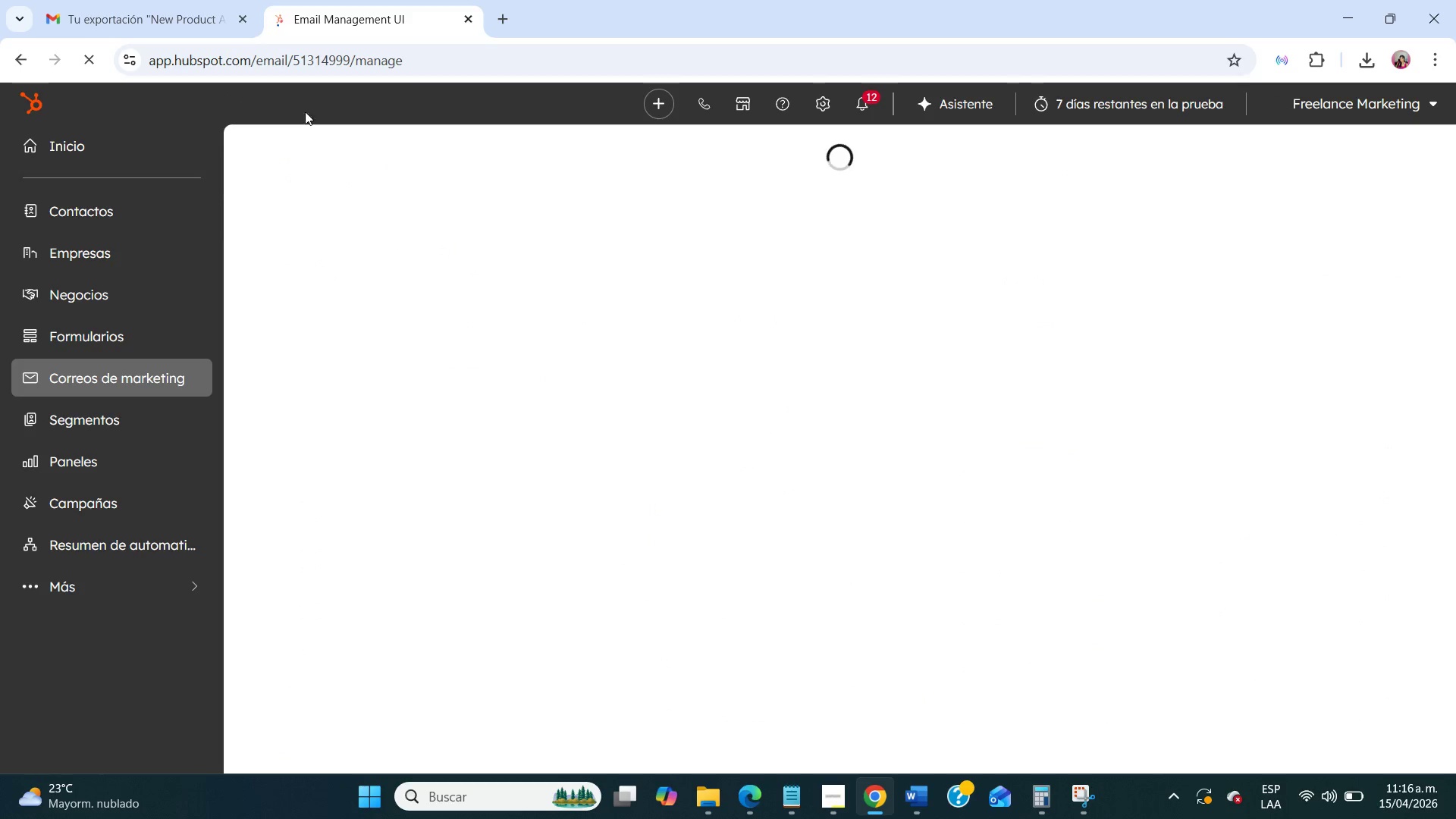 
left_click([177, 0])
 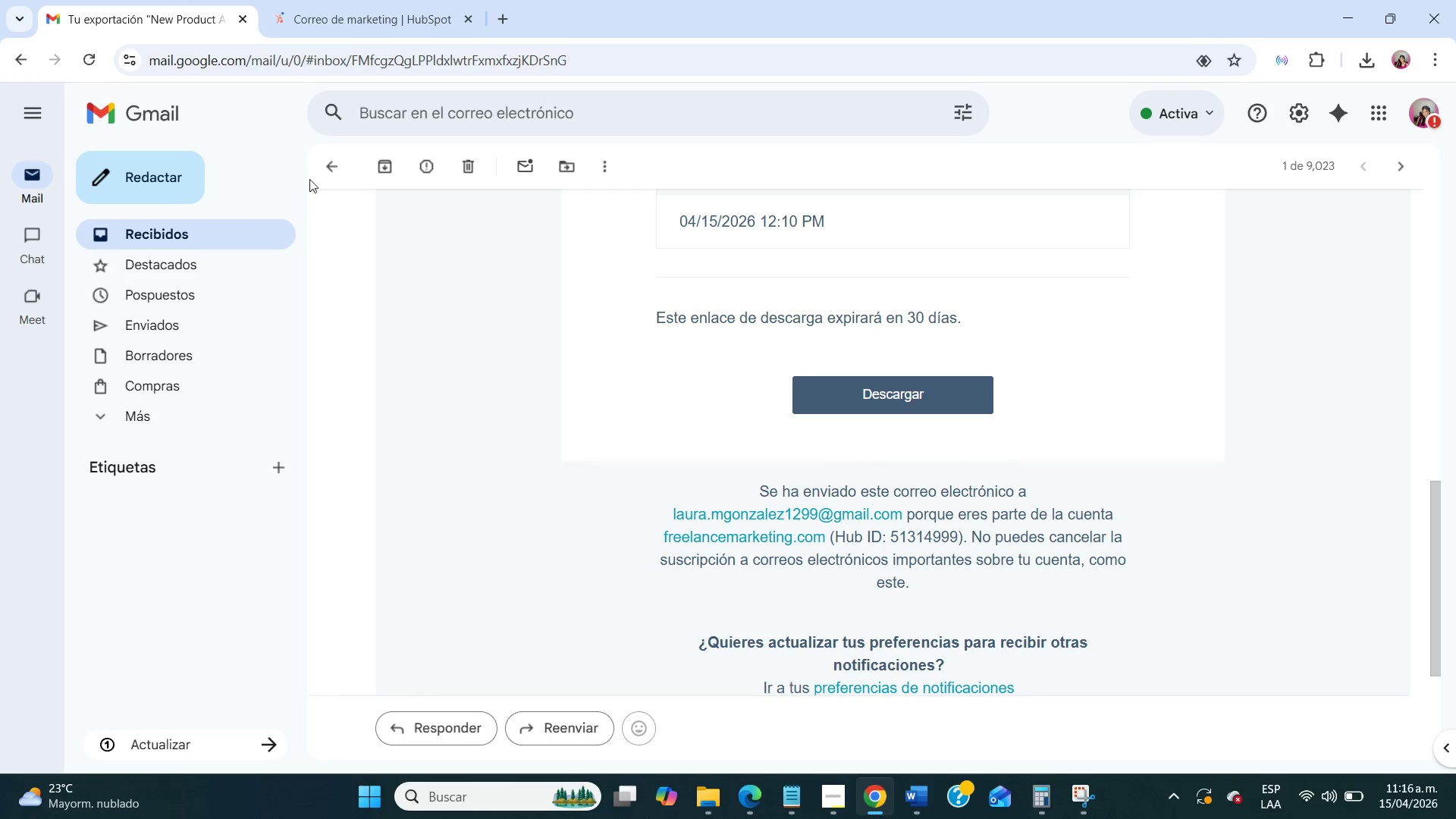 
left_click([332, 172])
 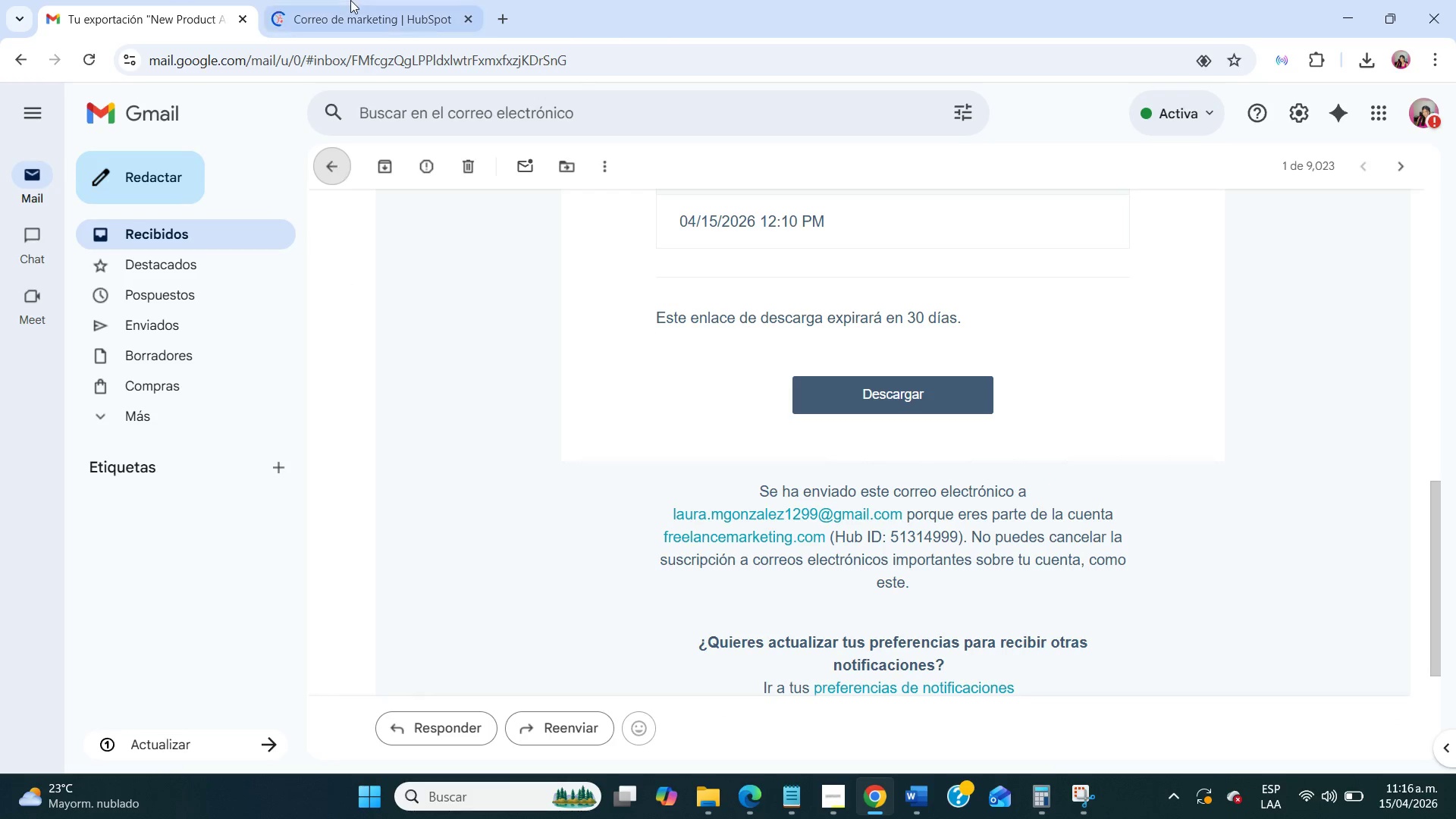 
left_click([350, 0])
 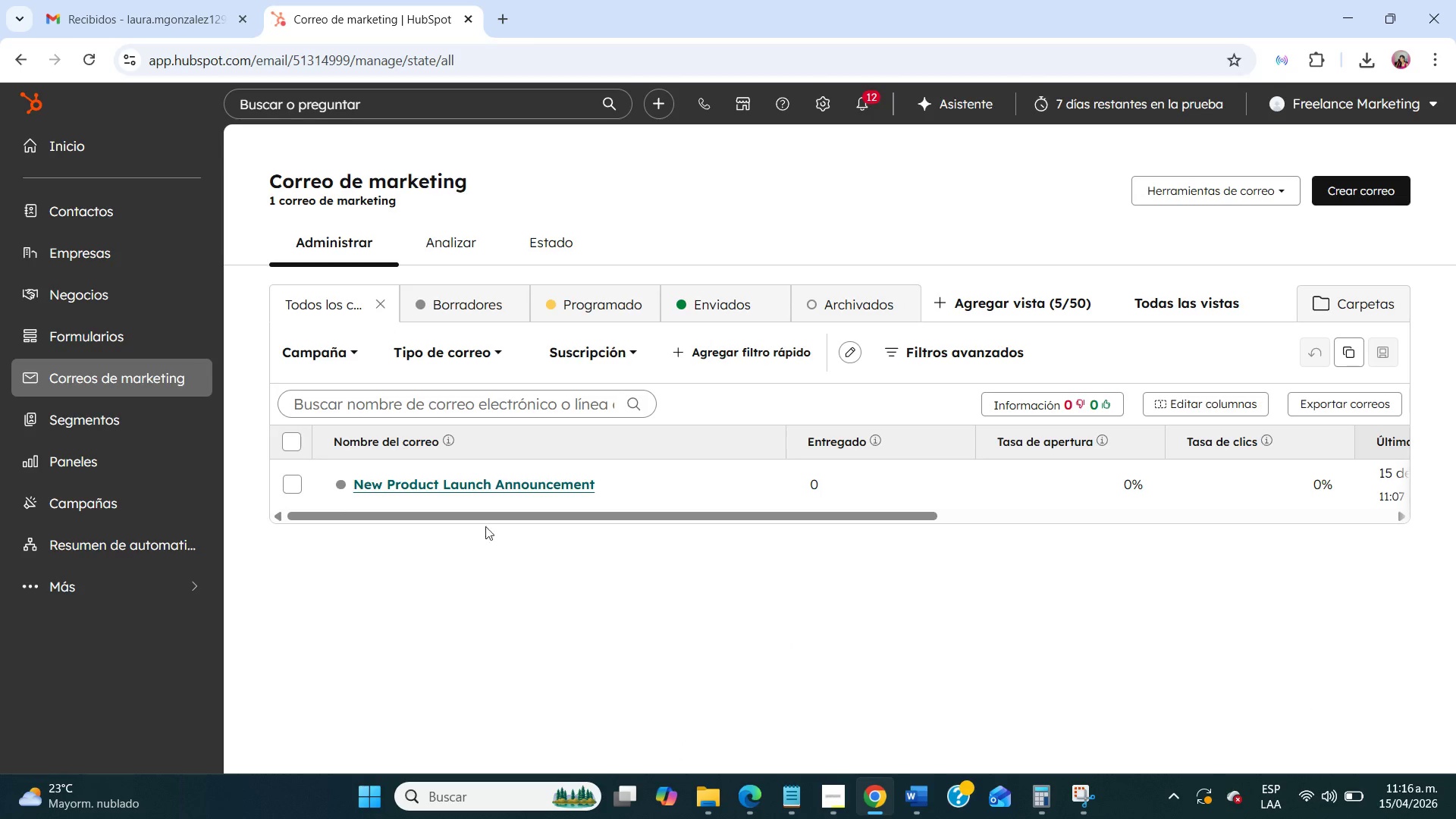 
left_click([498, 482])
 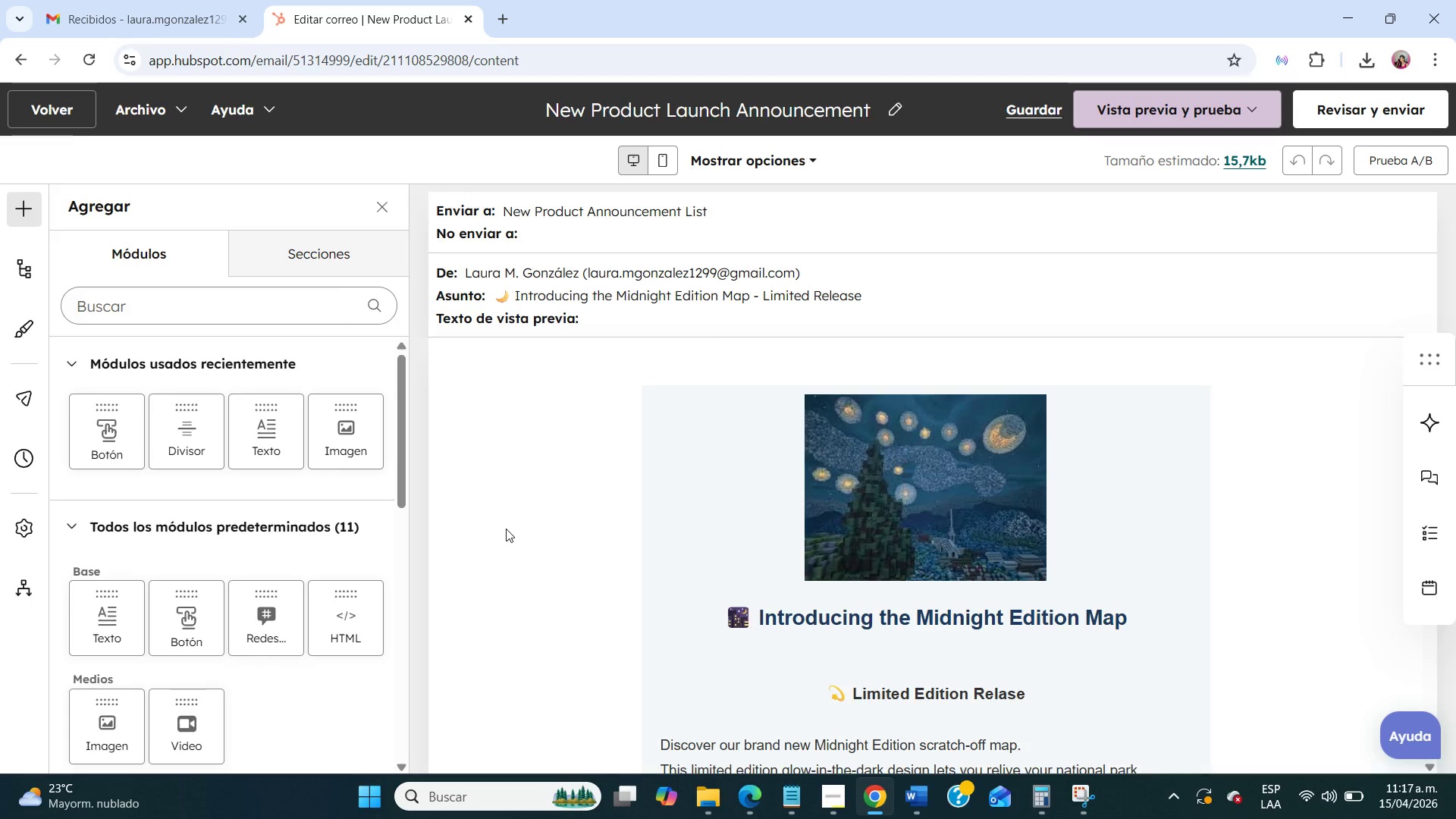 
wait(7.14)
 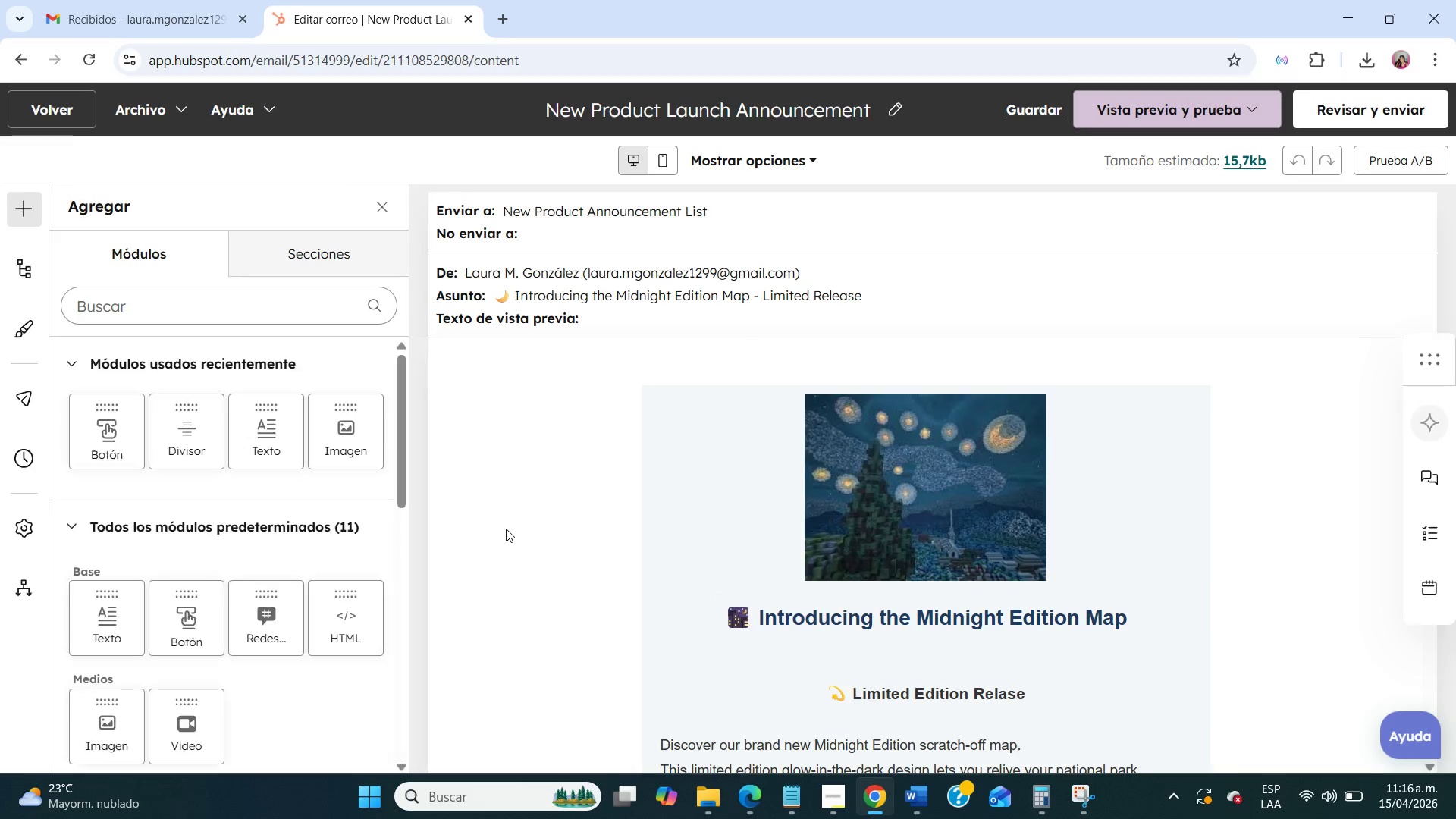 
scroll: coordinate [506, 529], scroll_direction: down, amount: 4.0
 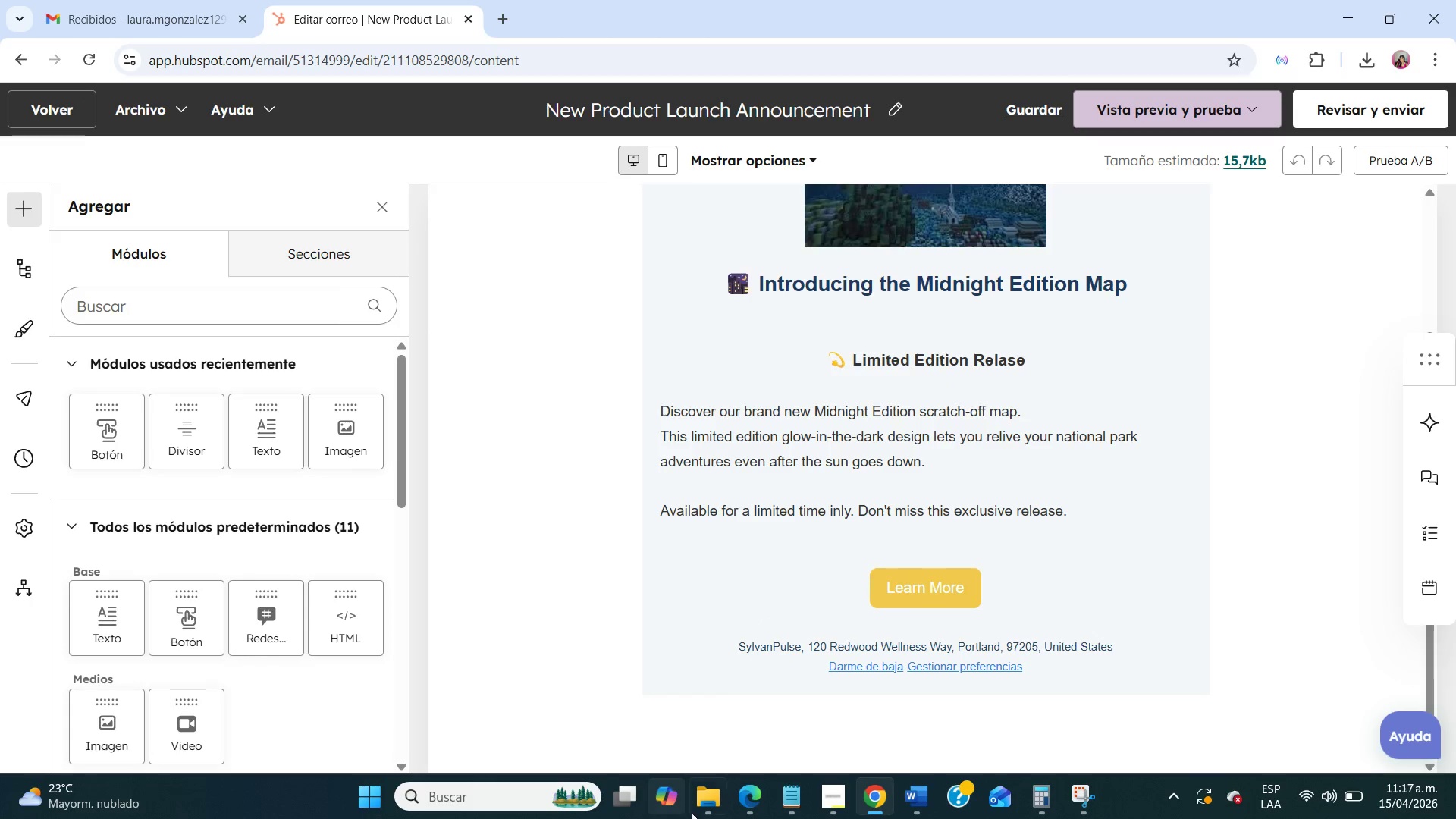 
left_click([1455, 818])
 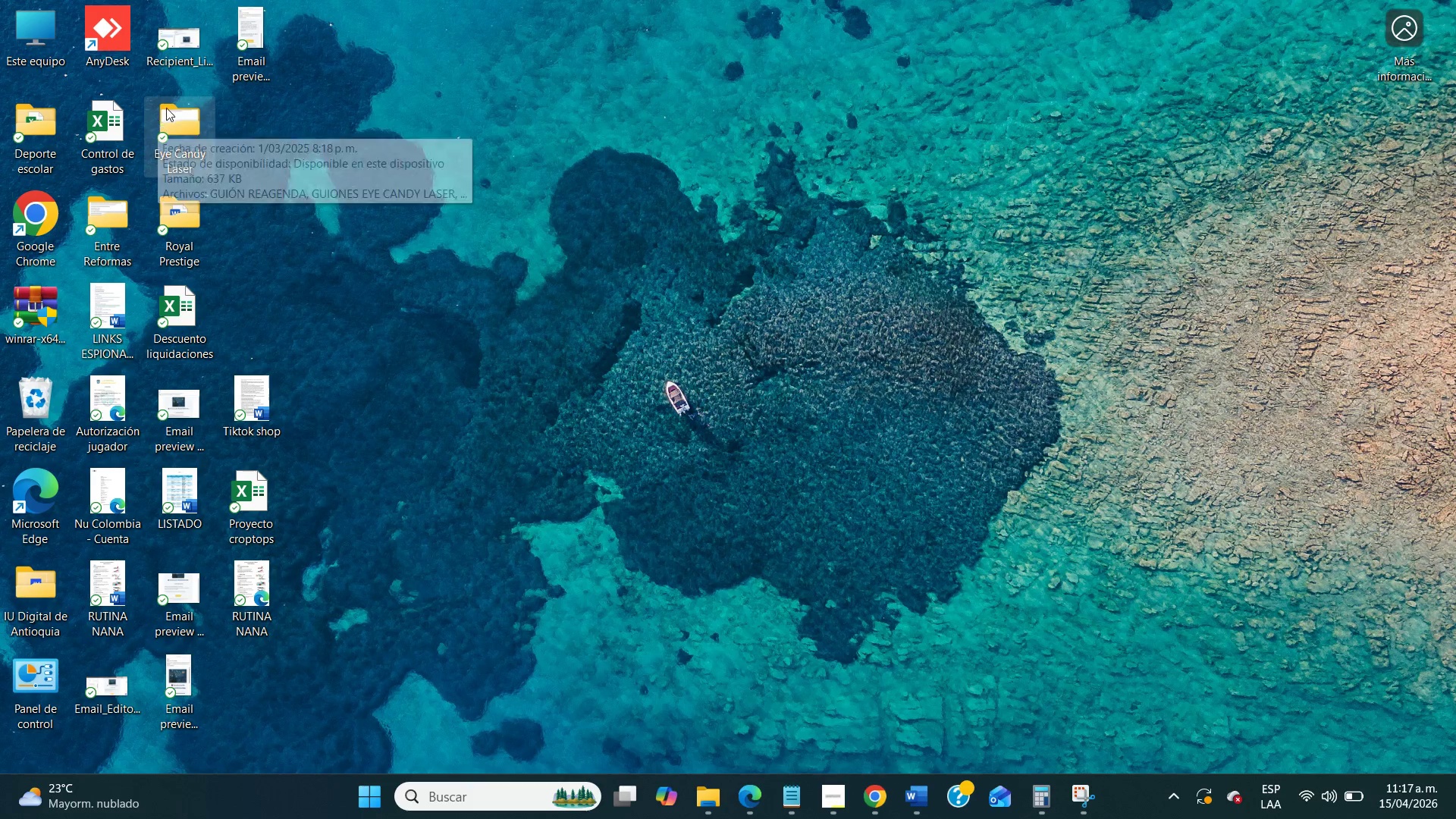 
left_click([250, 74])
 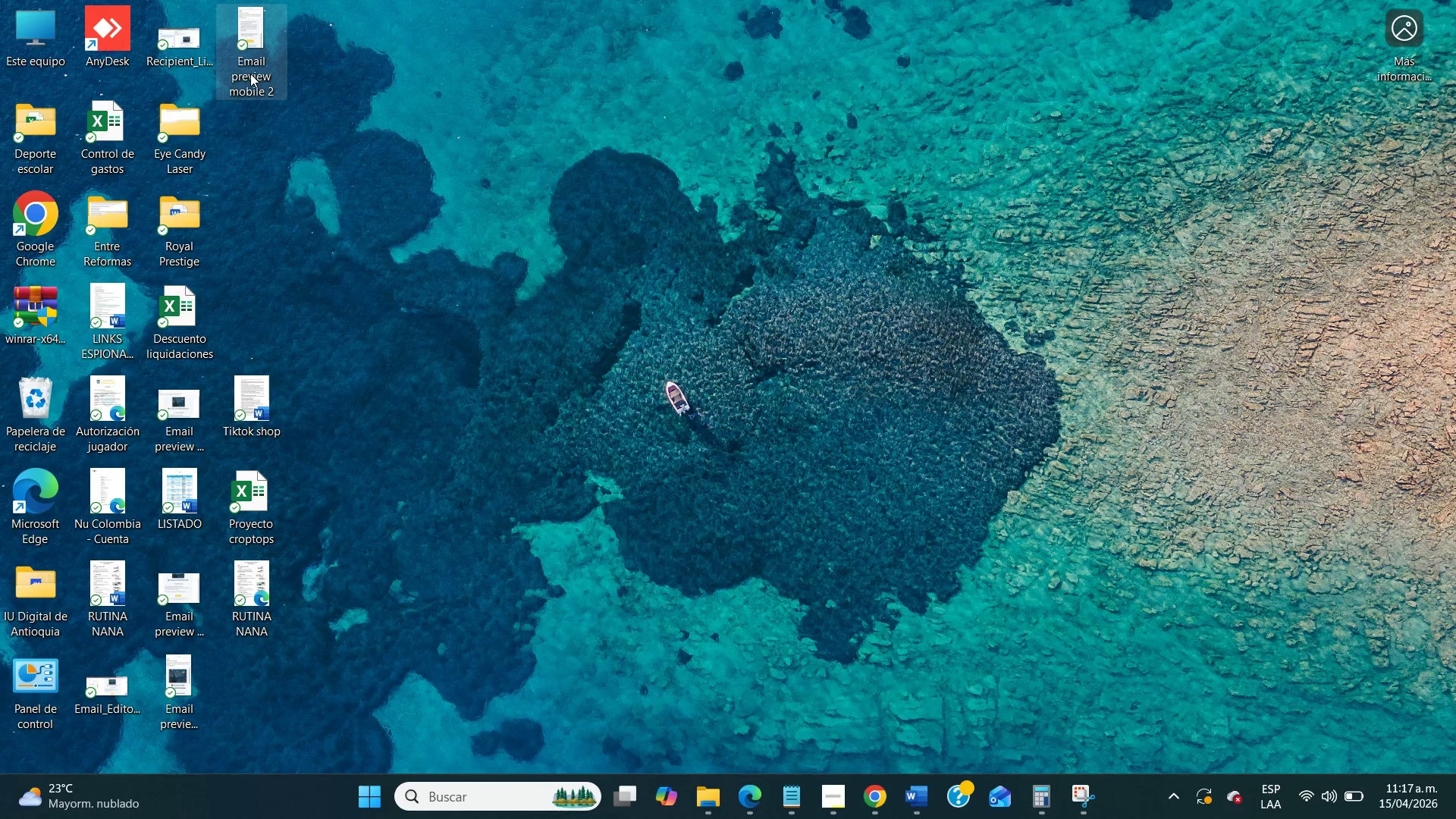 
right_click([250, 74])
 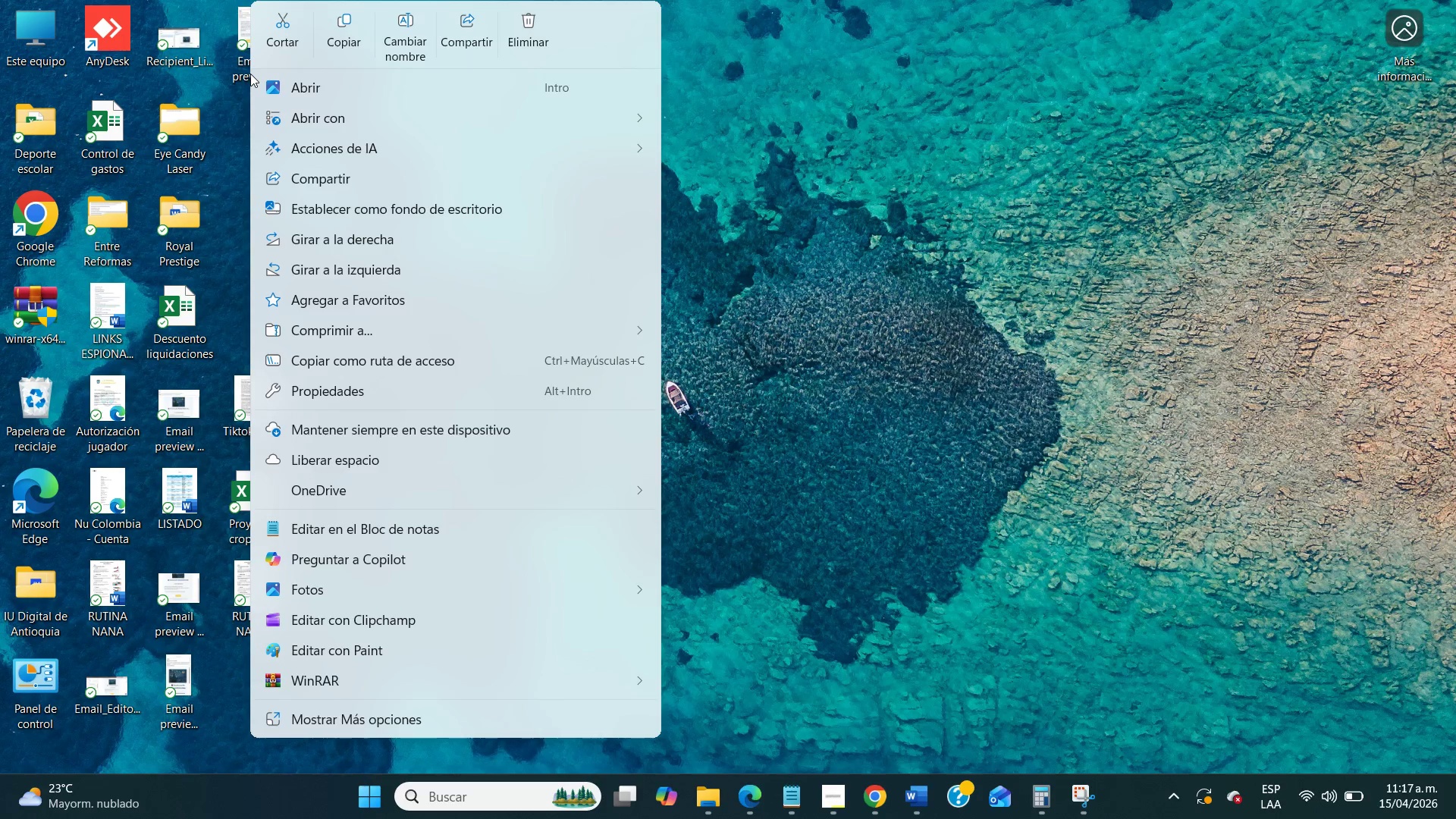 
left_click([405, 46])
 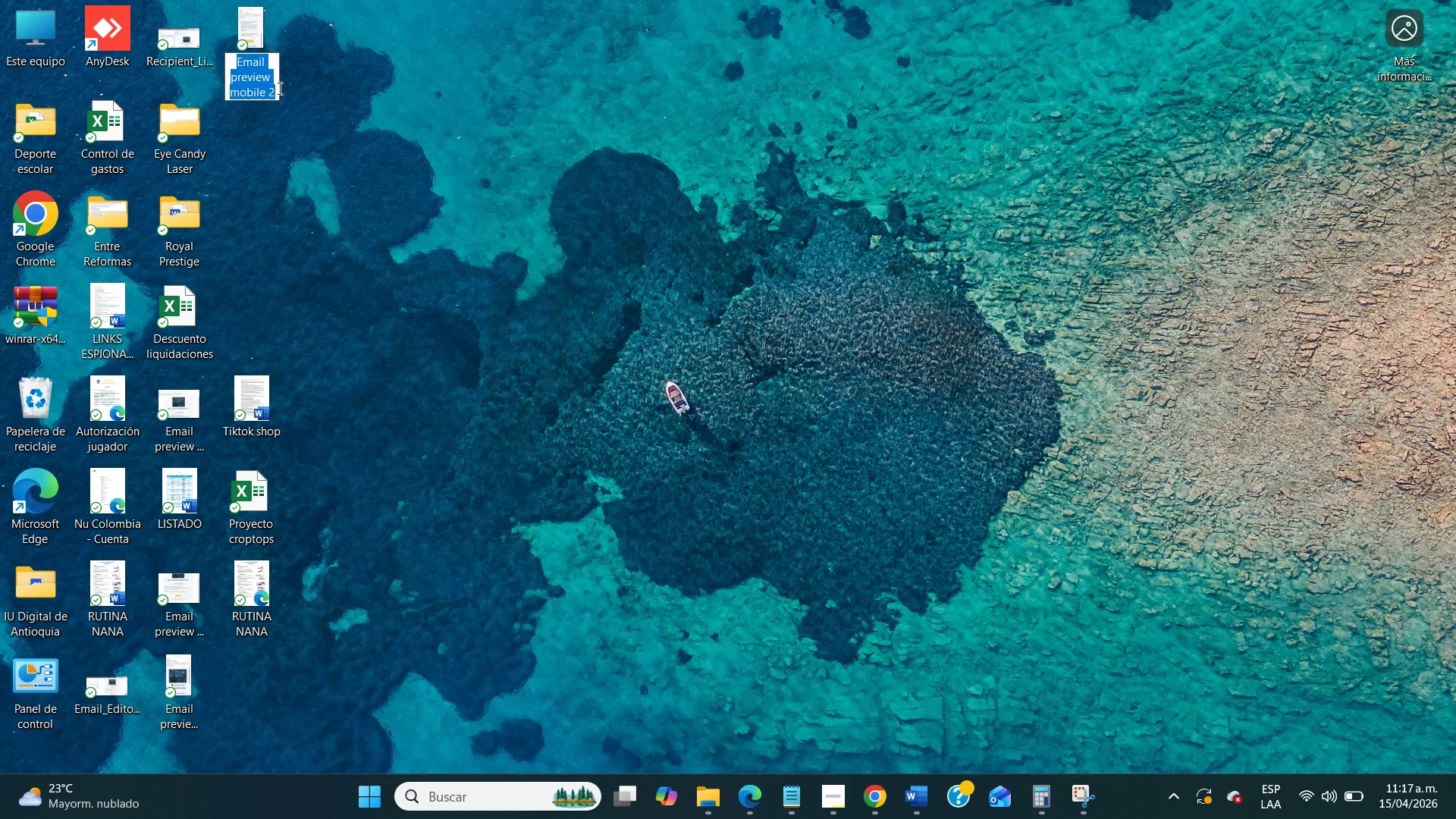 
left_click_drag(start_coordinate=[278, 88], to_coordinate=[222, 74])
 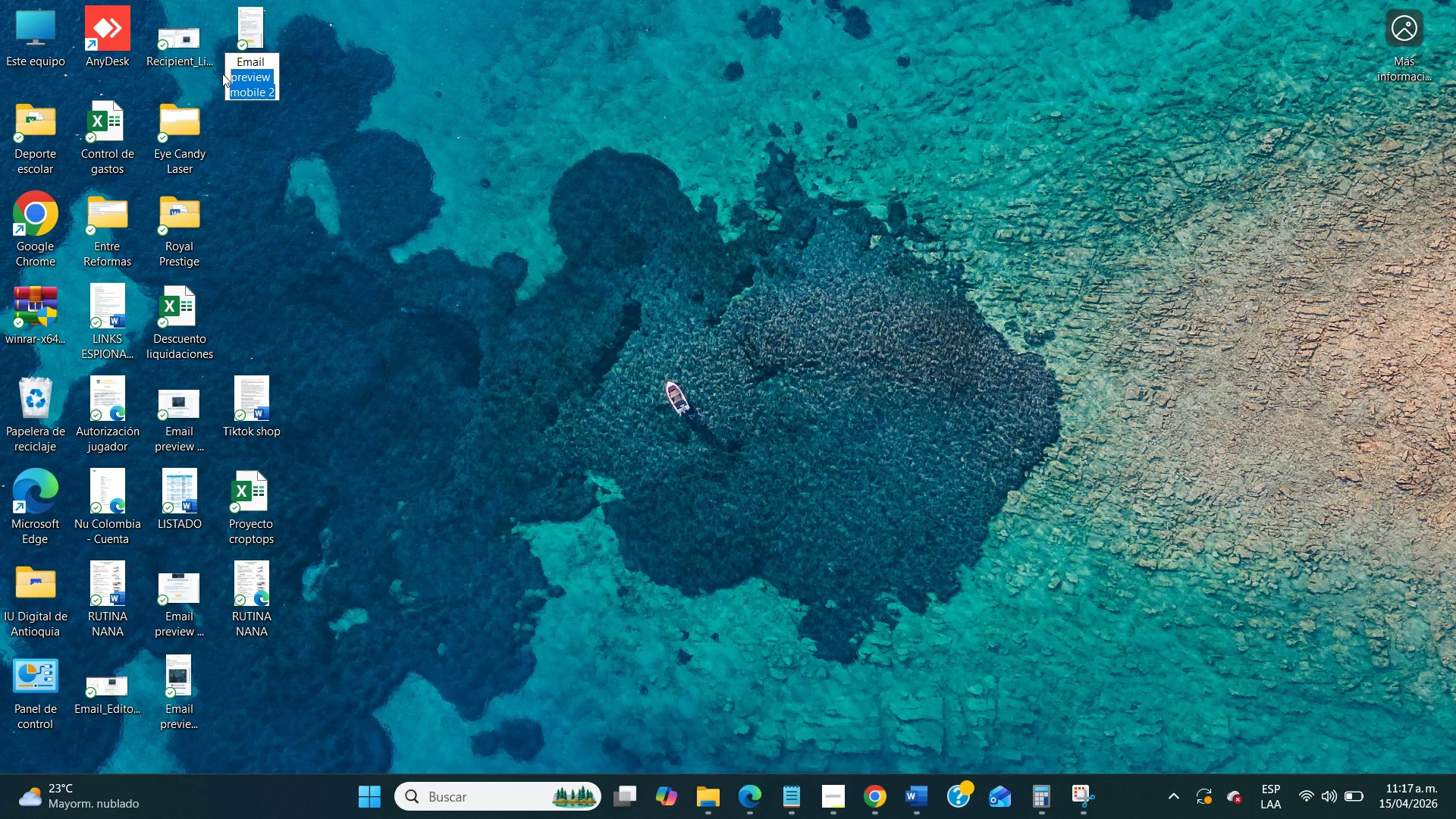 
key(Backspace)
key(Backspace)
type(_Preview_Mobile2)
 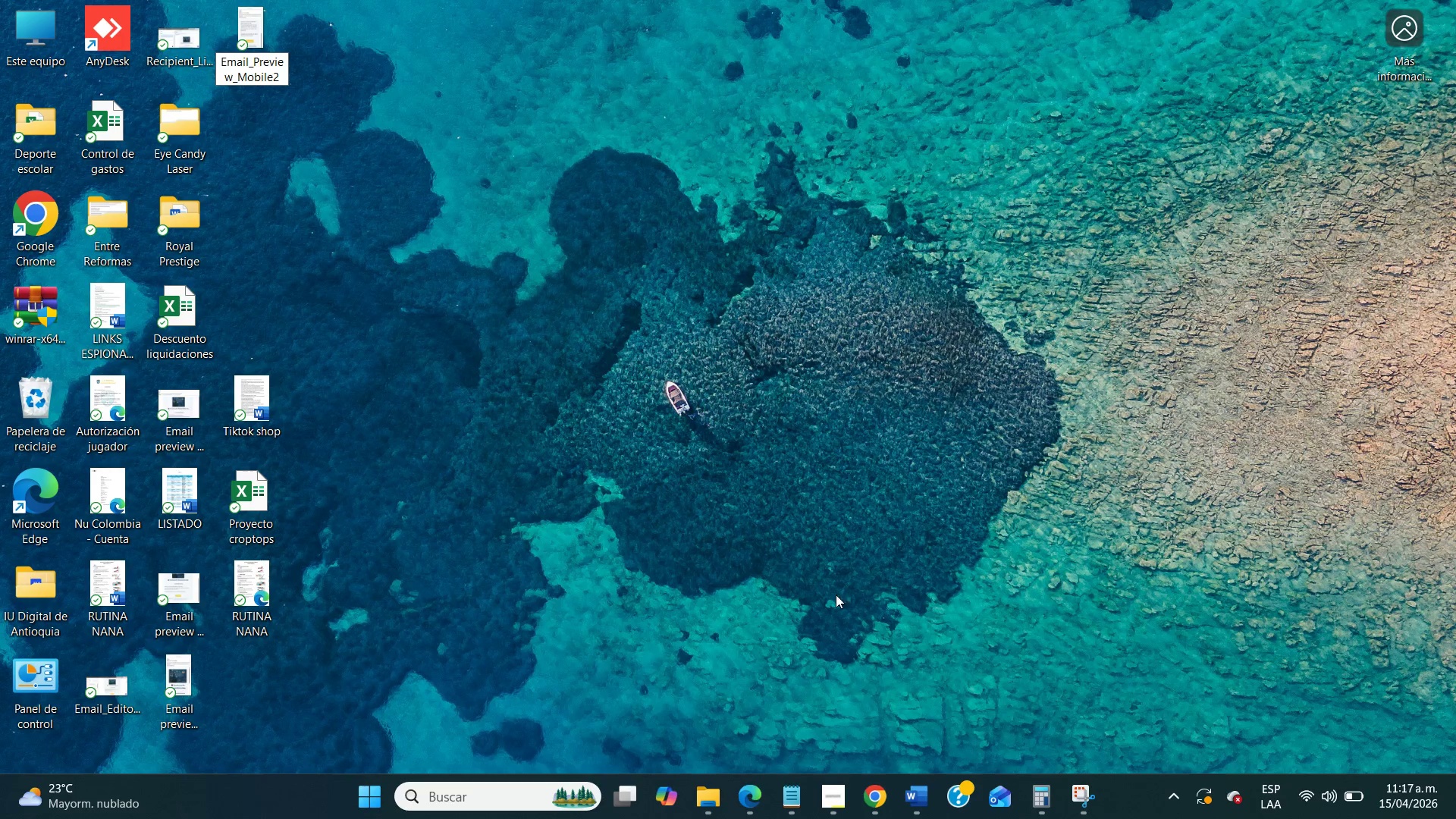 
left_click([1025, 682])
 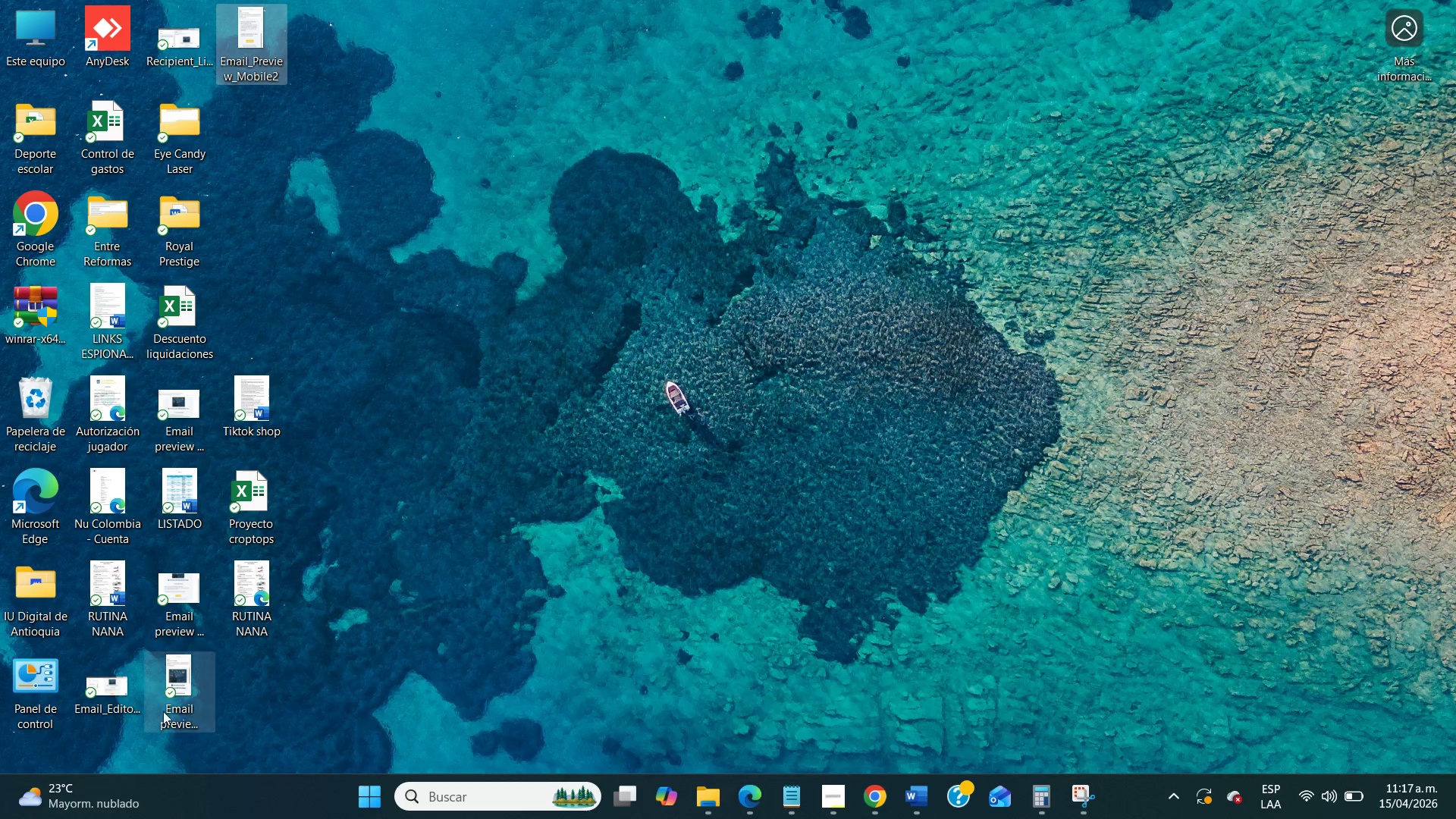 
left_click([160, 712])
 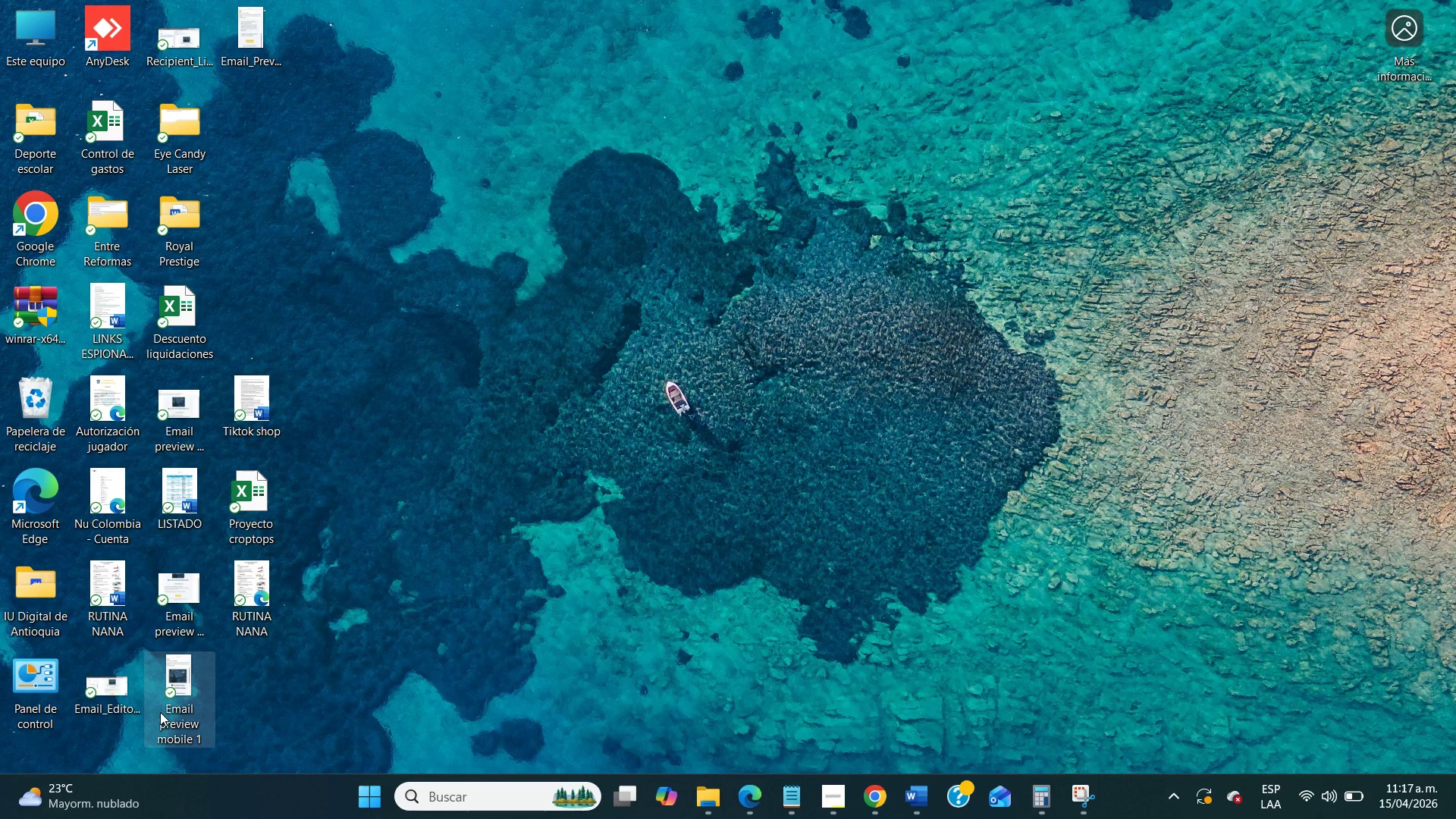 
right_click([160, 712])
 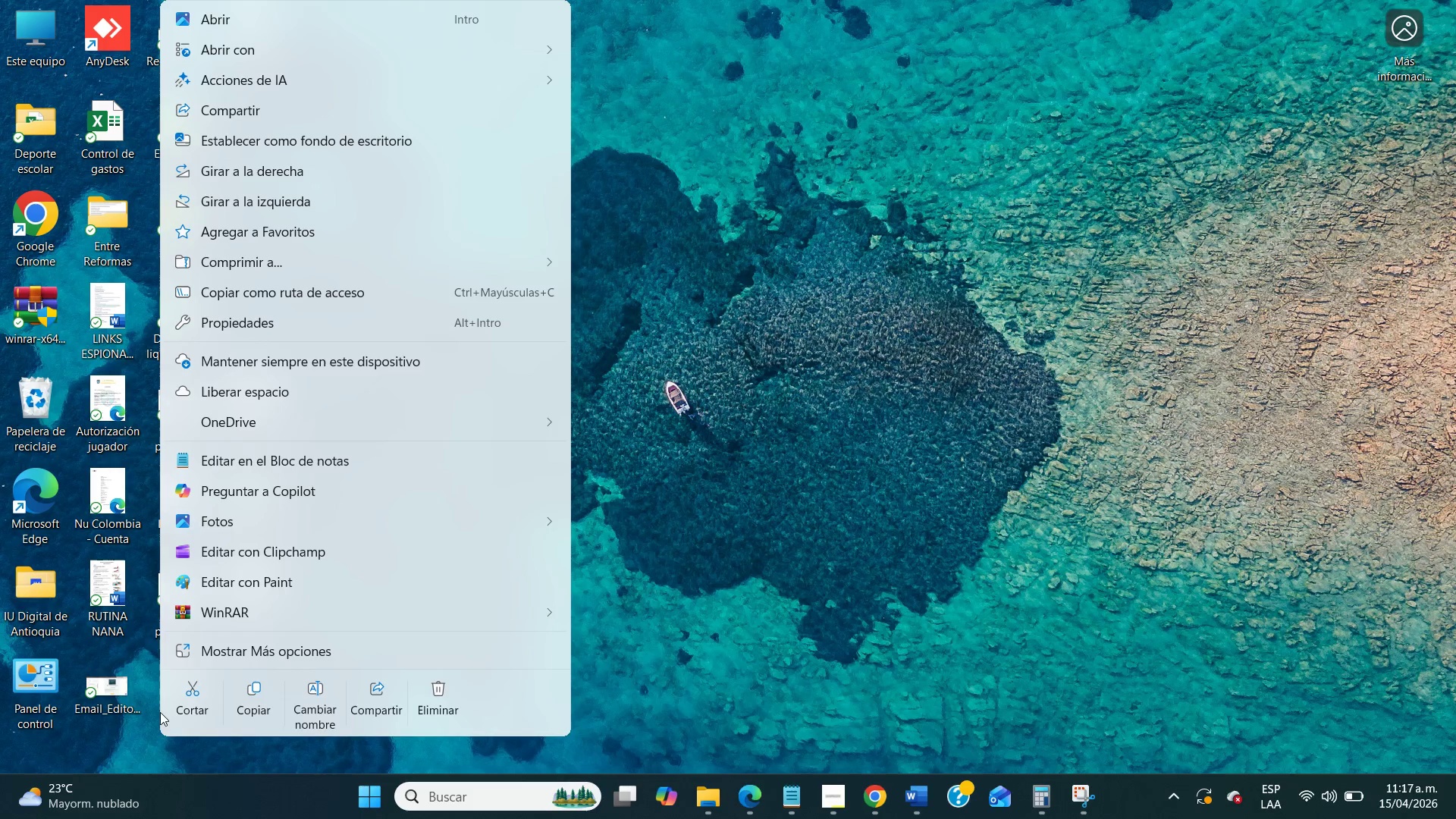 
left_click([308, 695])
 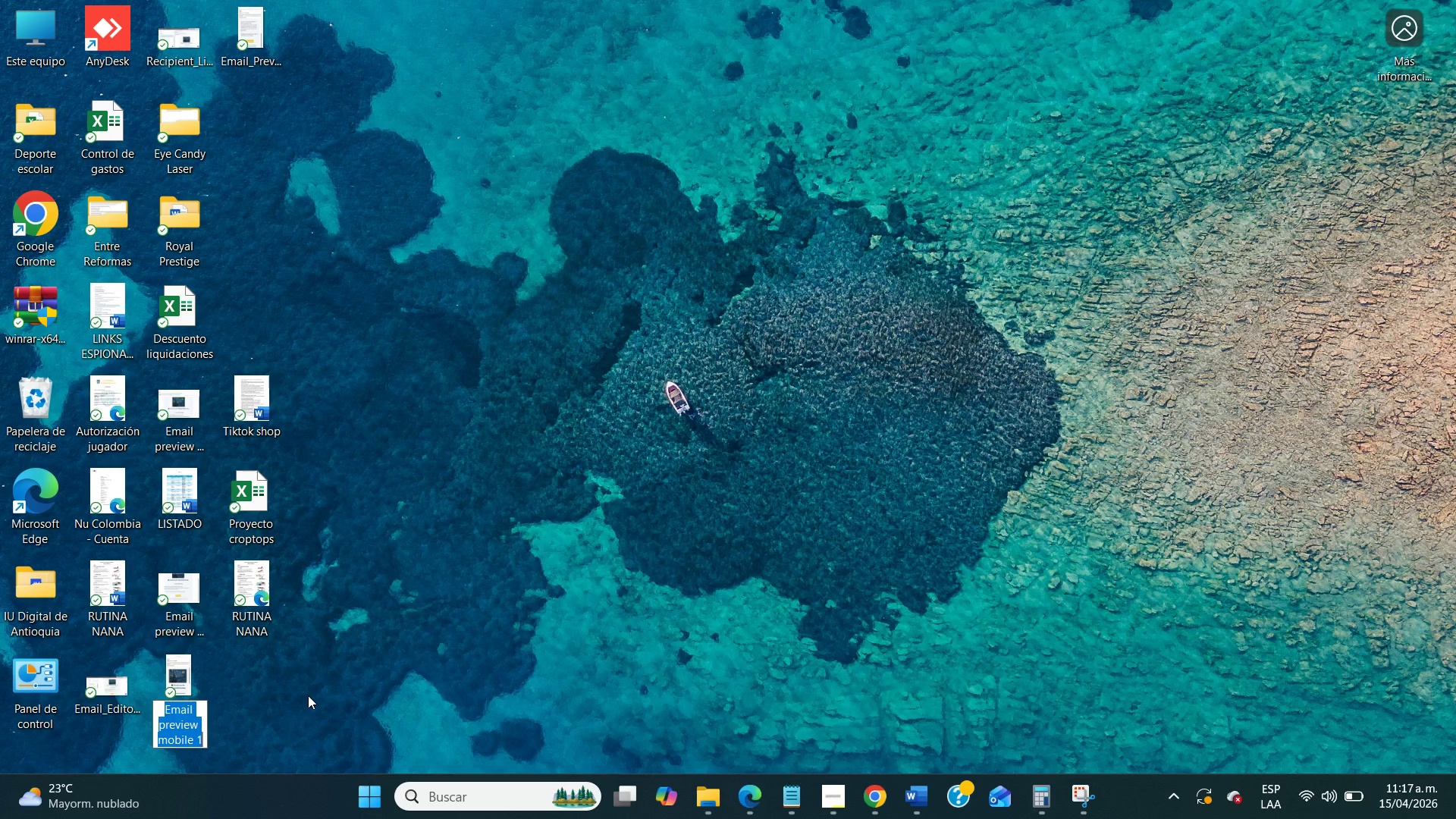 
type(Email_Preview_Mobile1)
 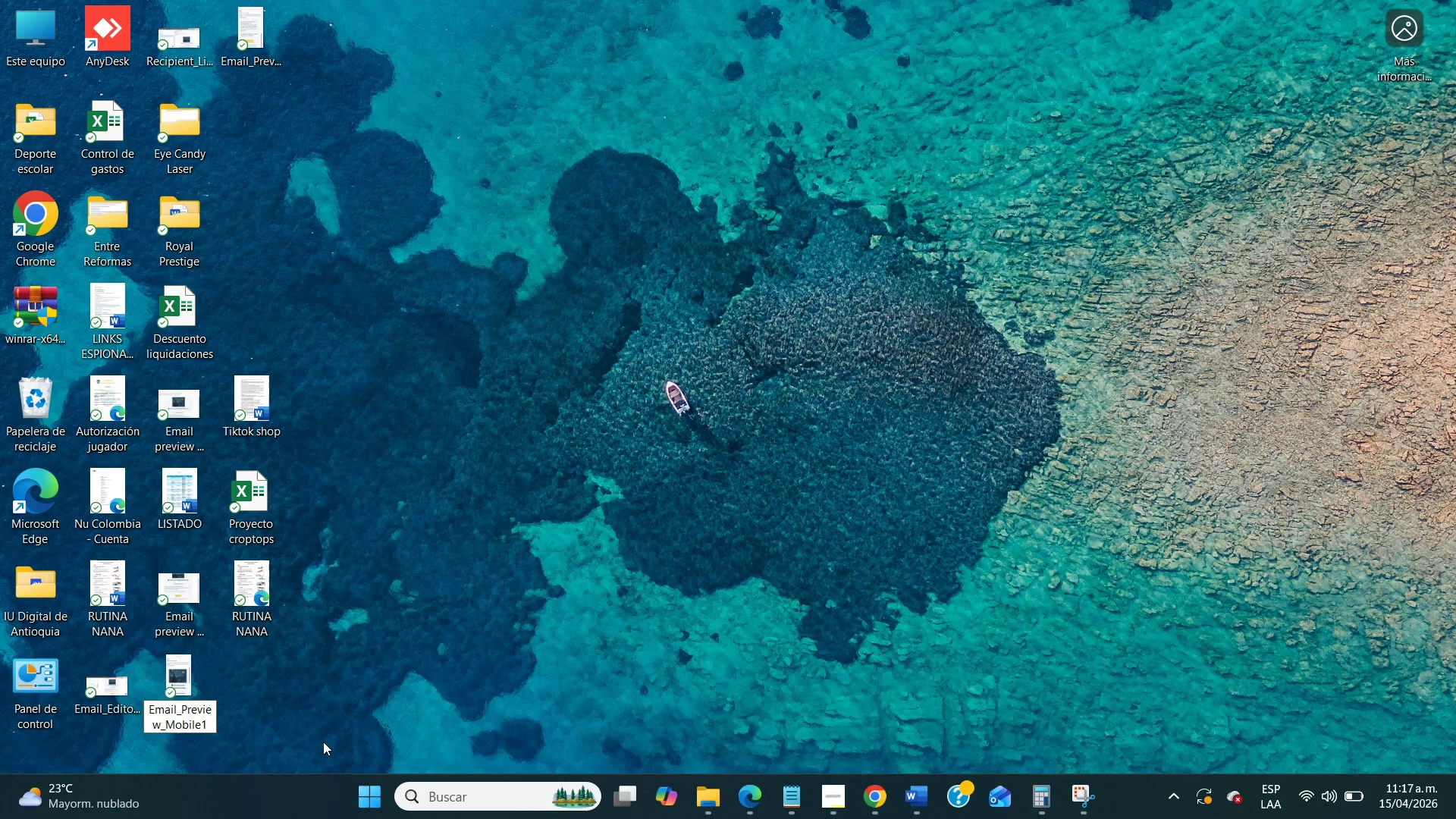 
left_click([350, 817])
 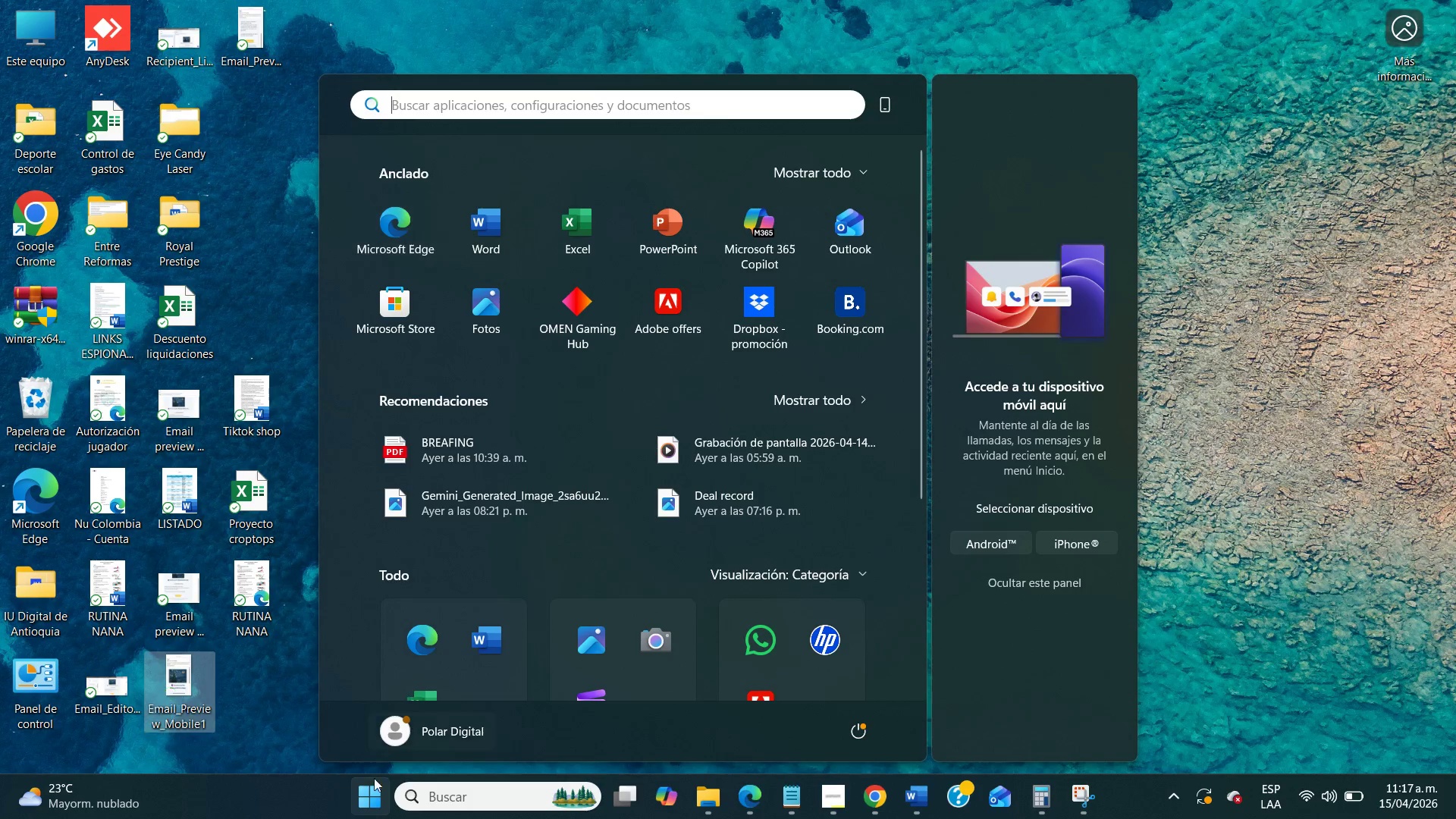 
left_click([367, 807])
 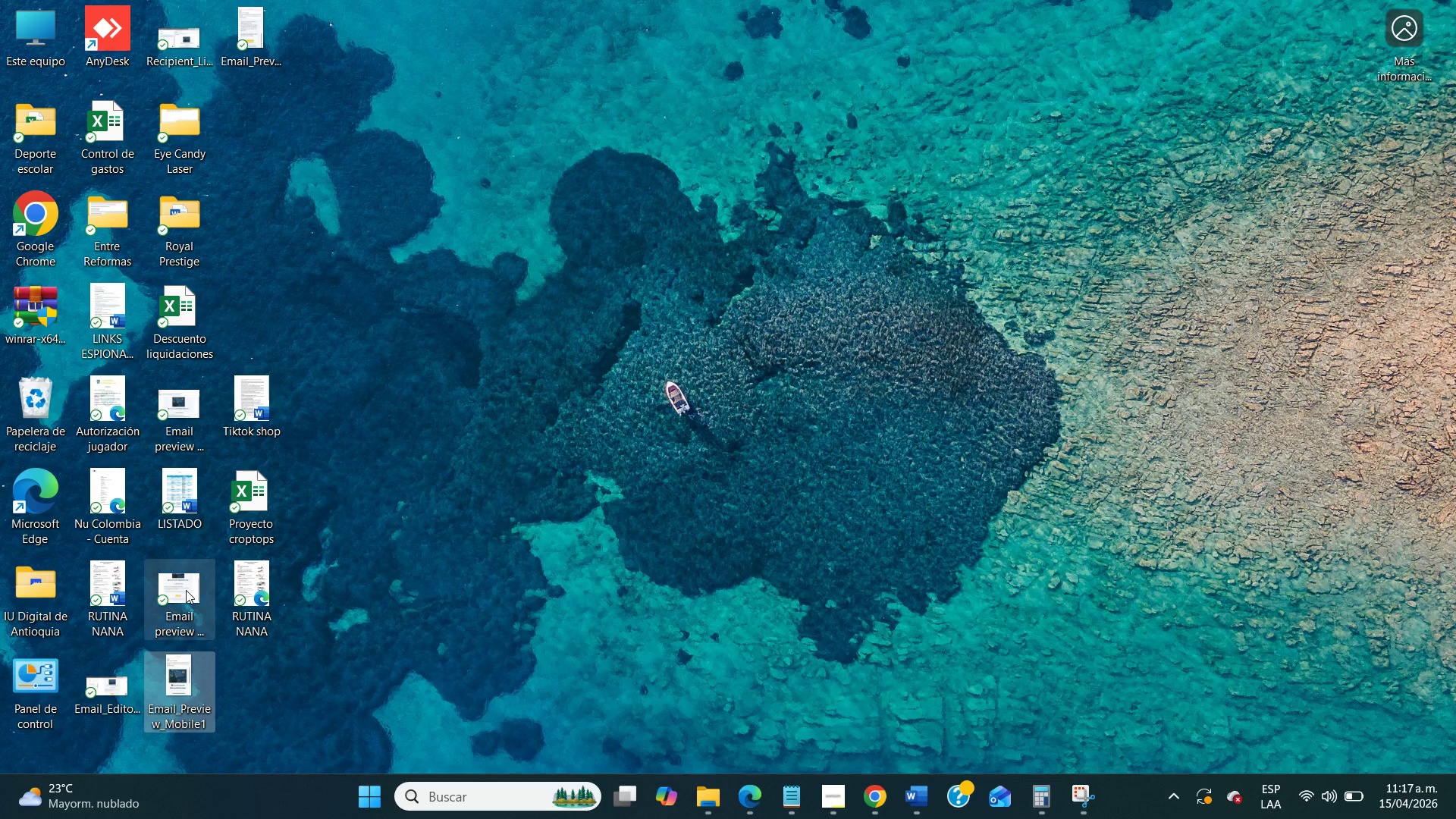 
left_click([186, 590])
 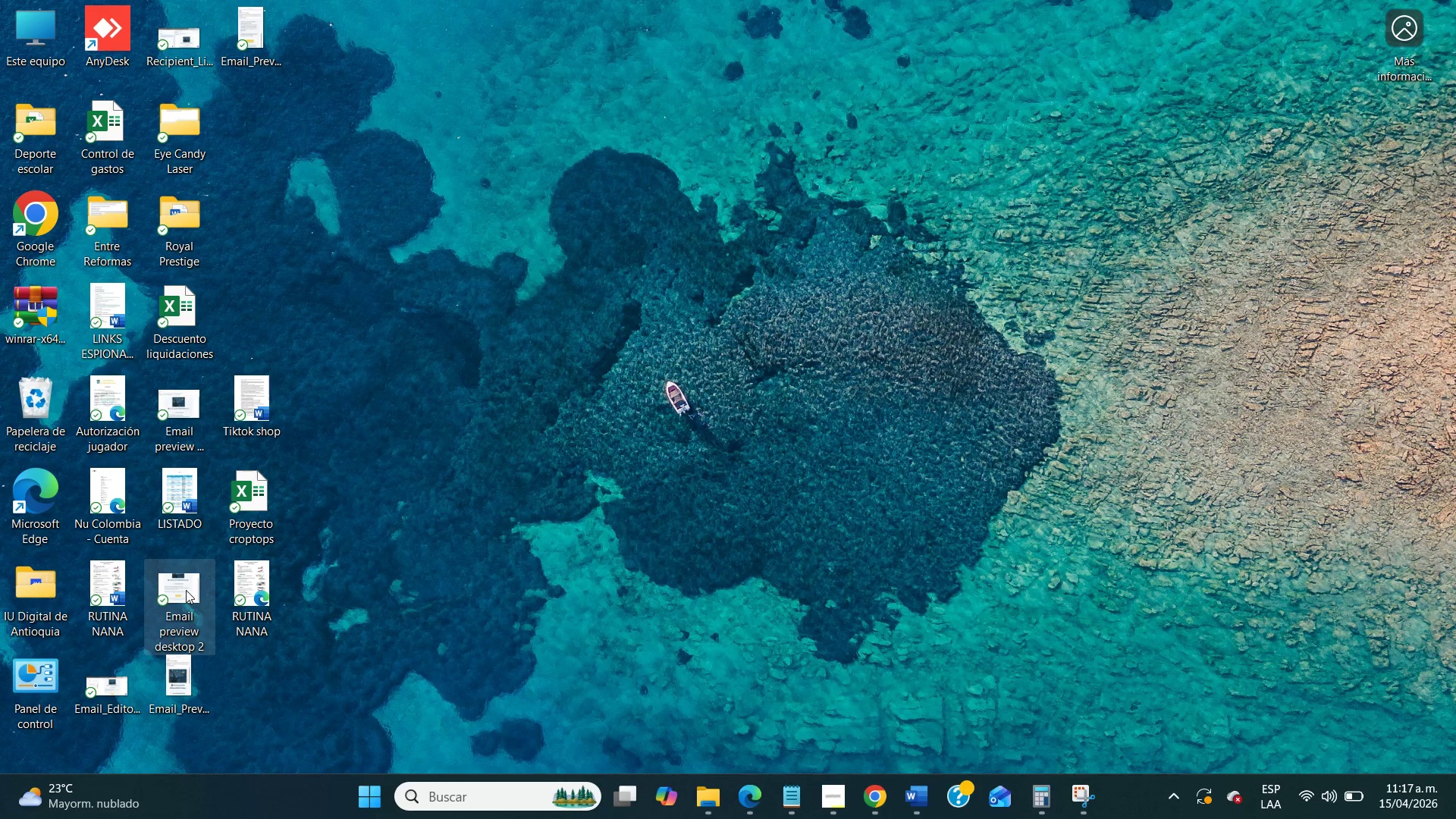 
right_click([186, 590])
 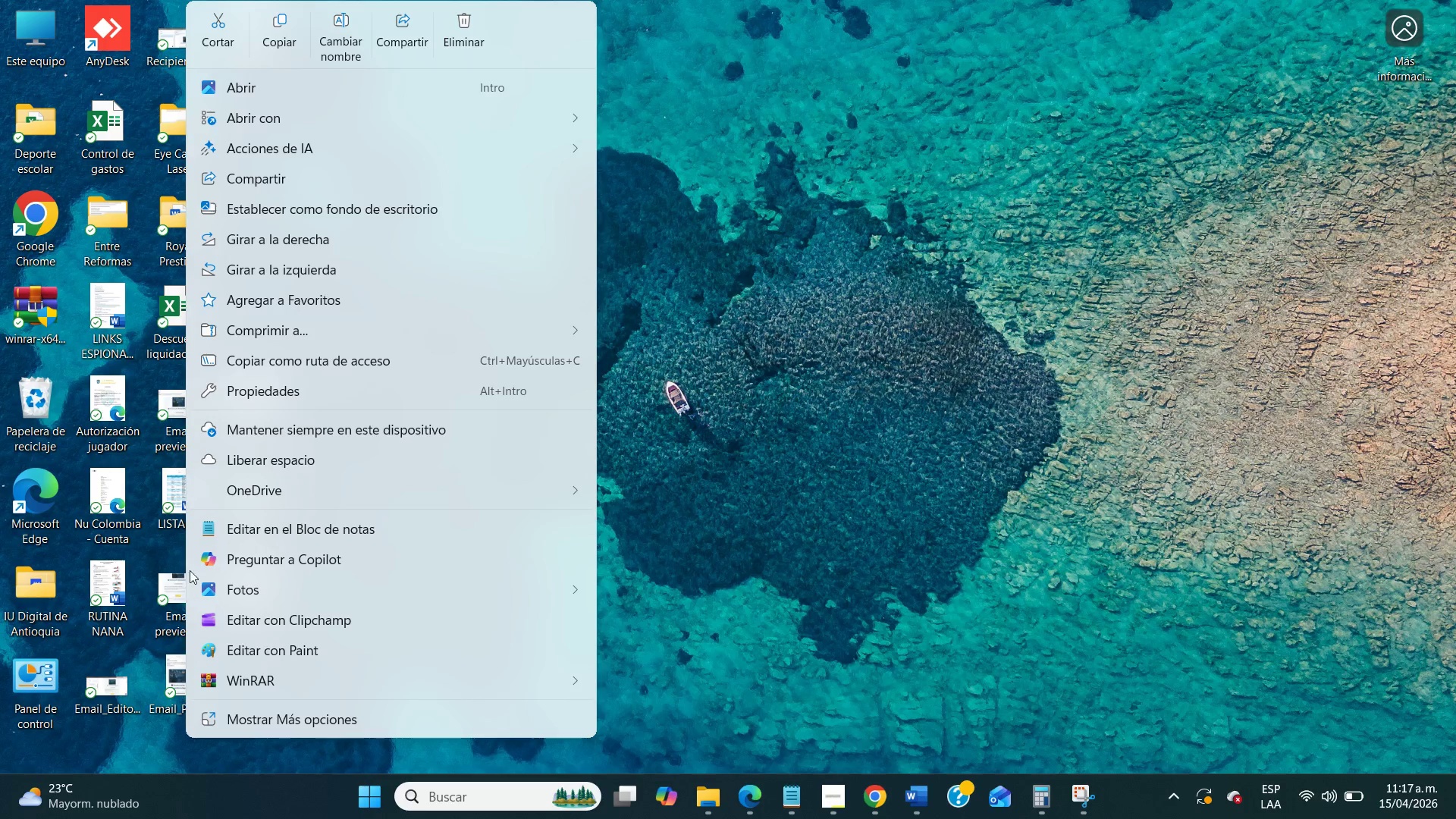 
left_click([333, 33])
 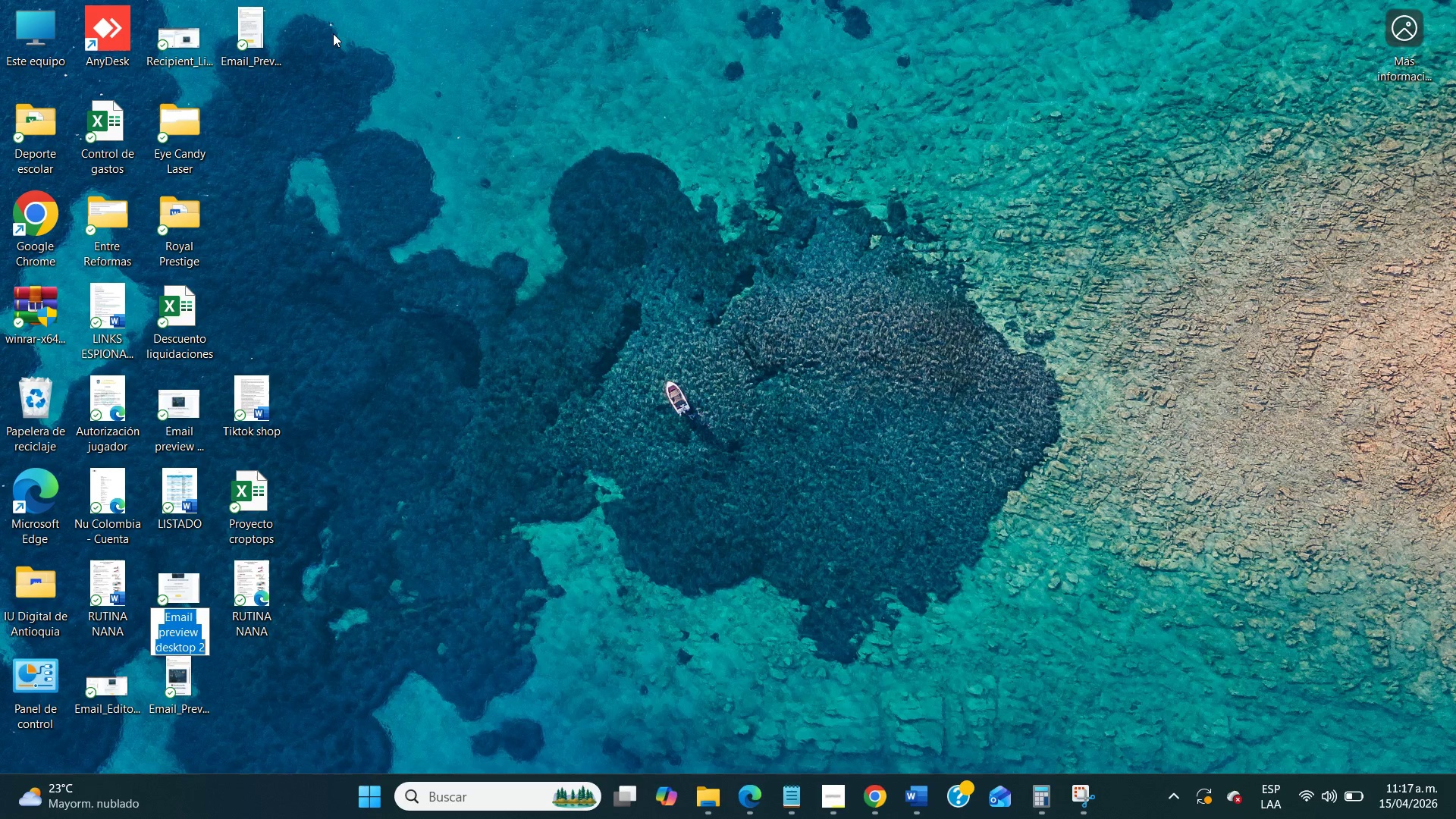 
type(Email_Preview_Desktop1)
 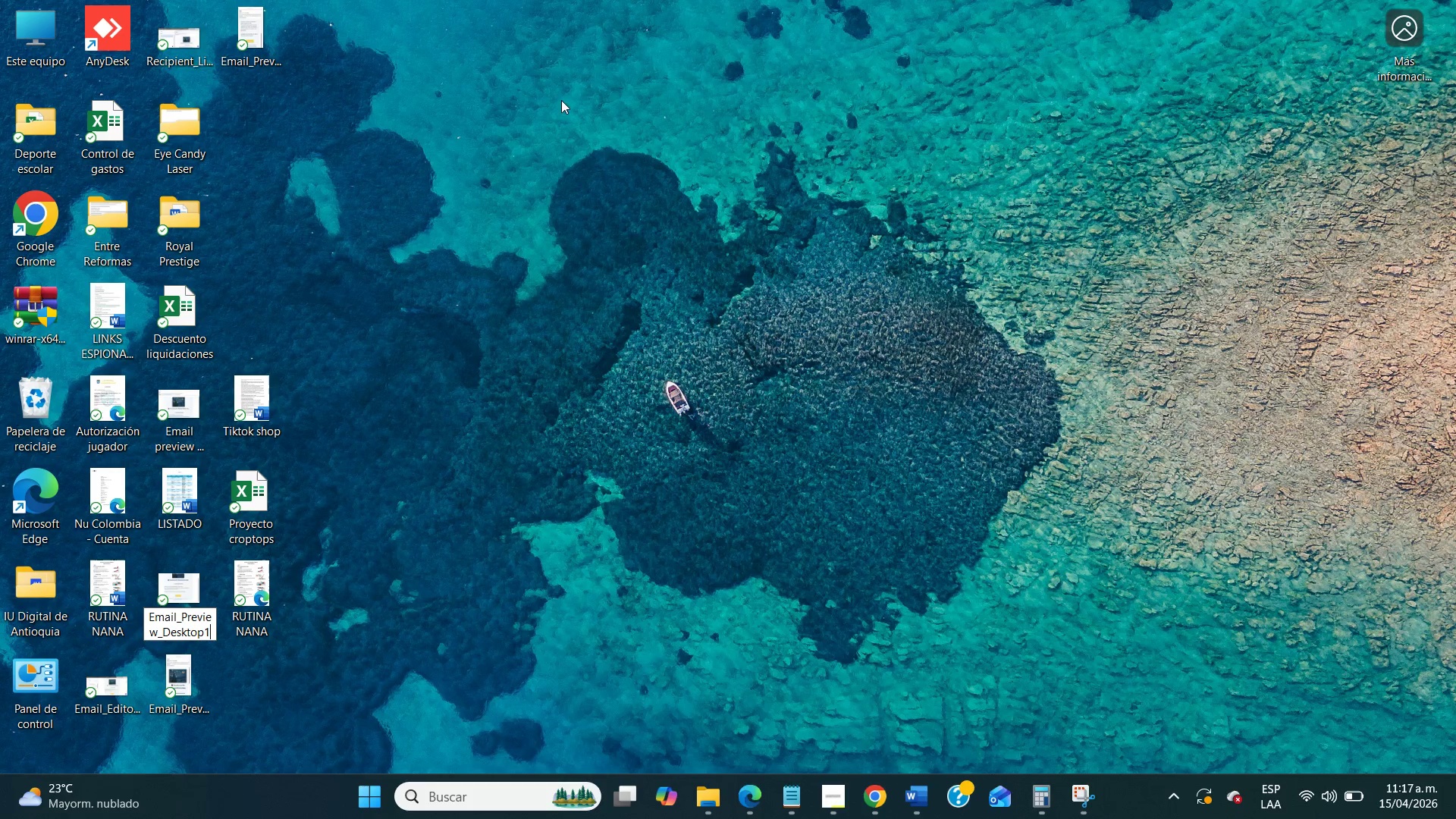 
left_click([747, 390])
 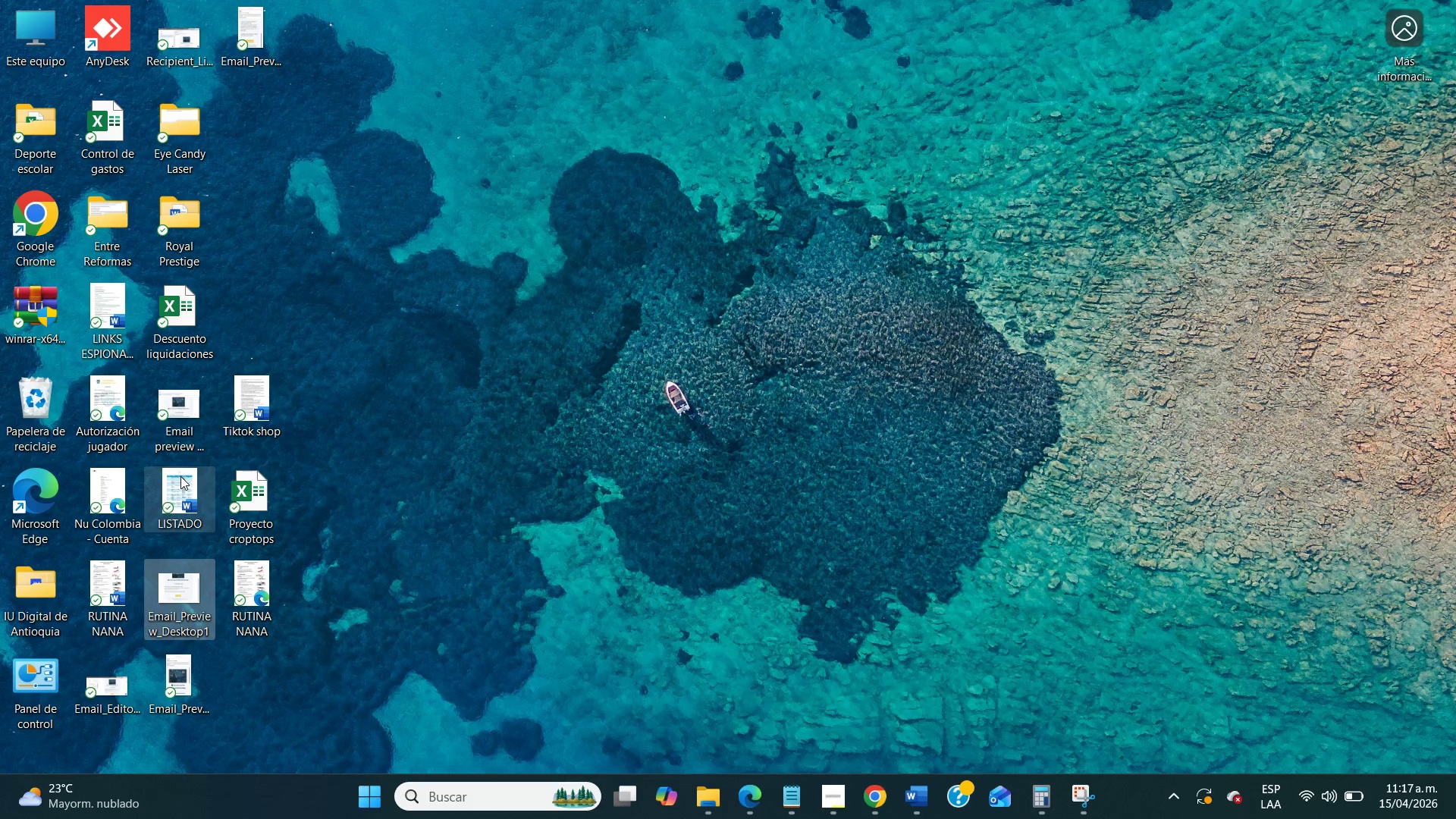 
left_click([179, 419])
 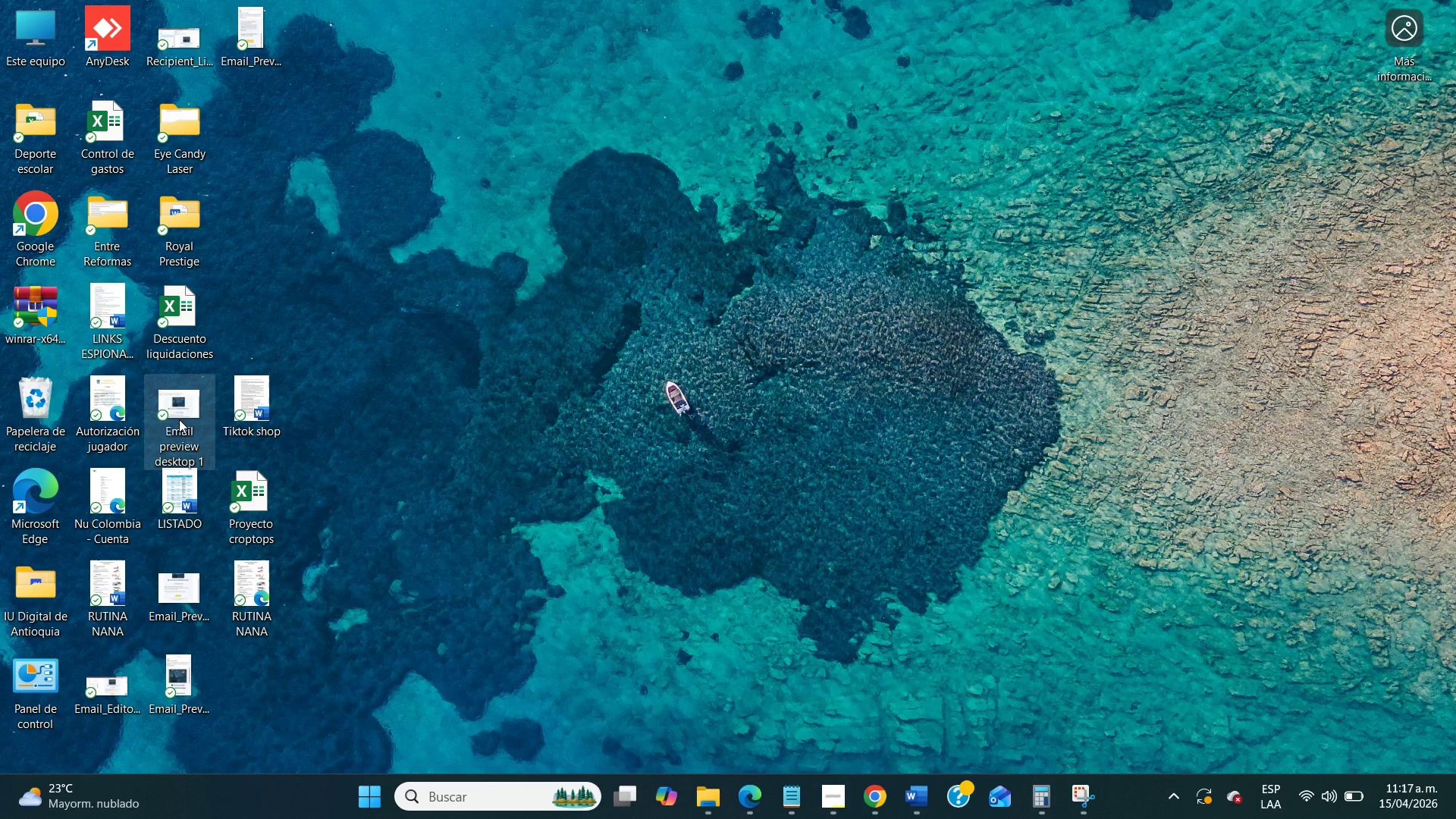 
right_click([179, 419])
 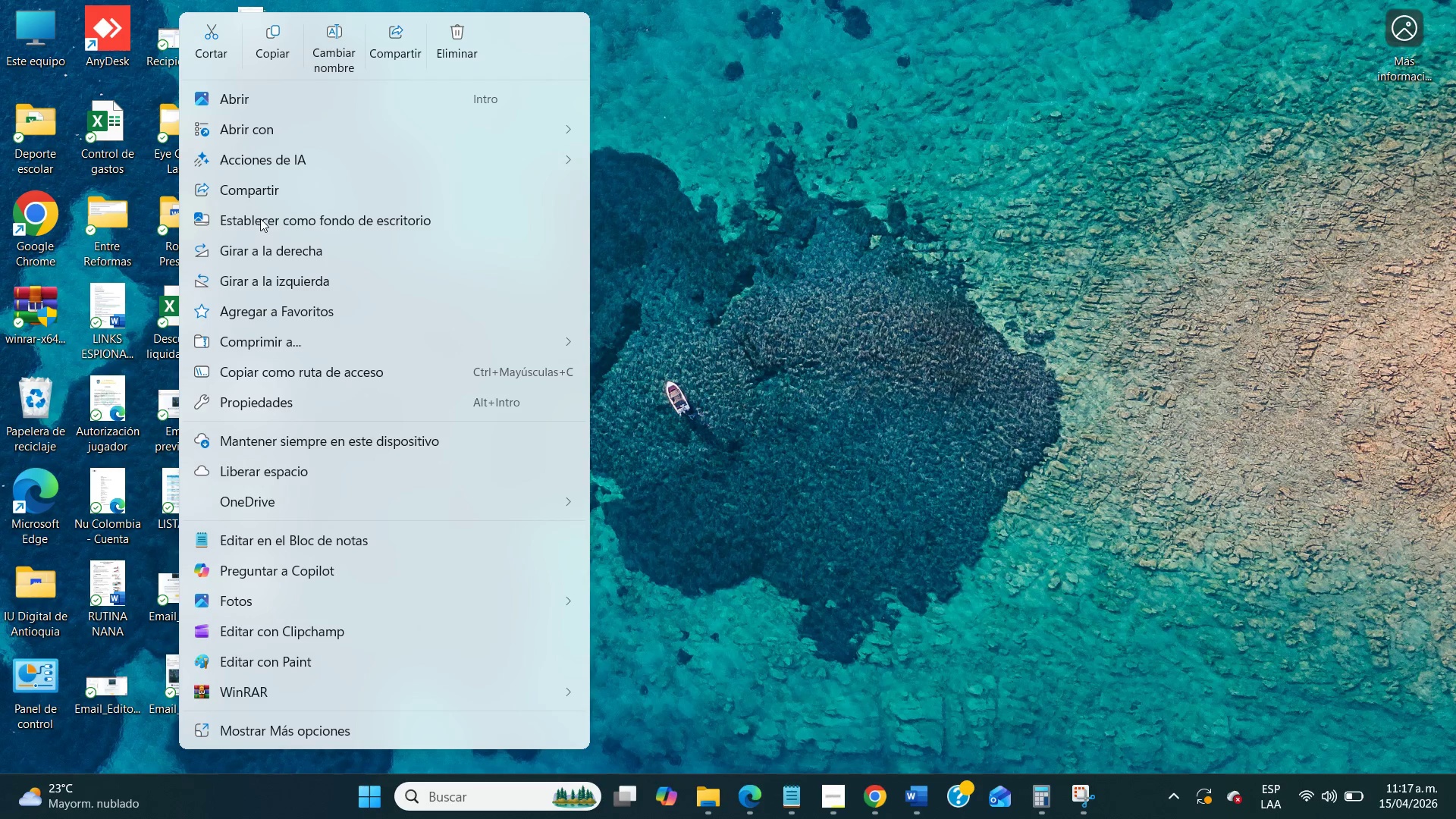 
left_click([319, 33])
 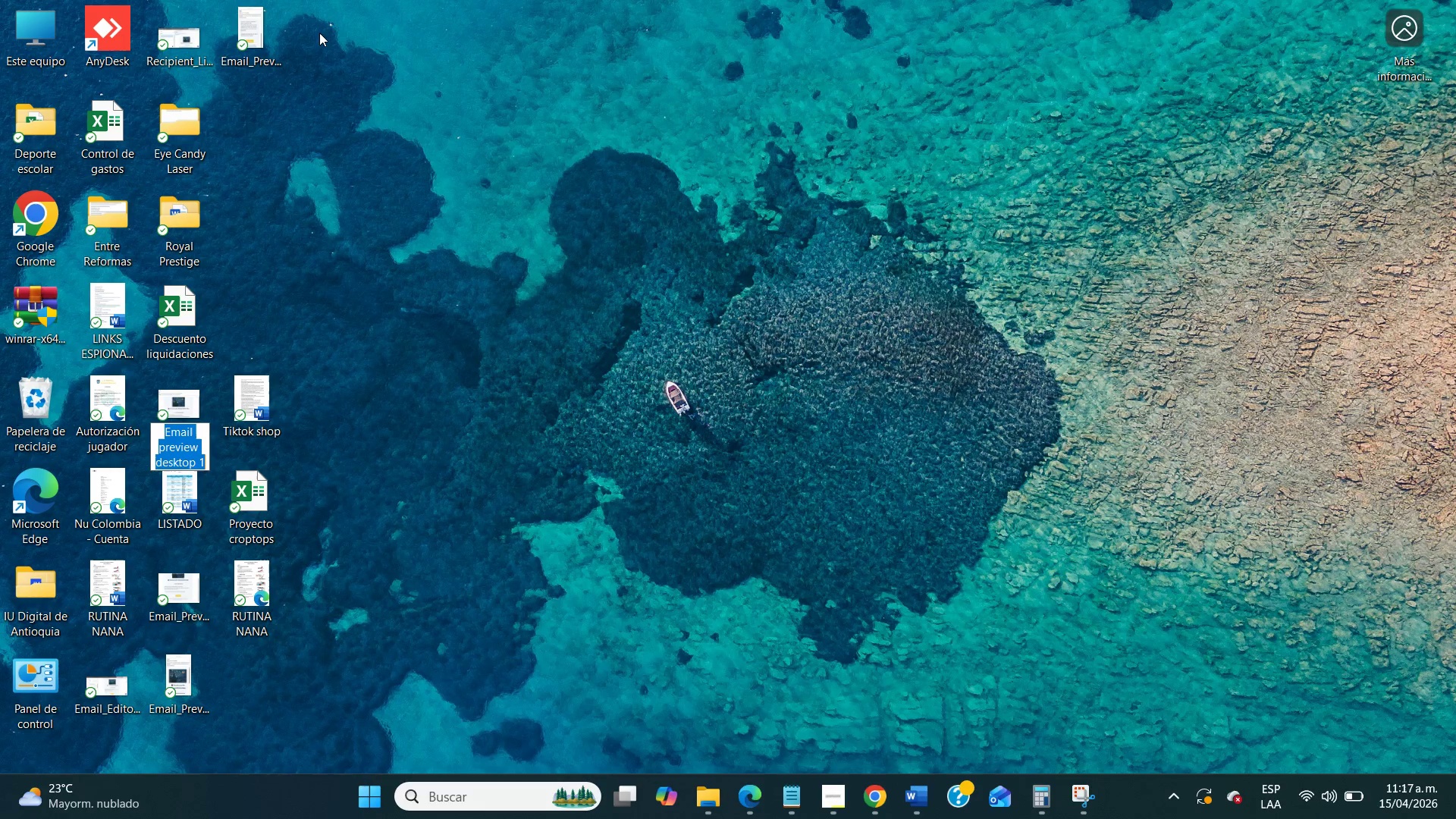 
type(Email_Preview>_Desktop1)
 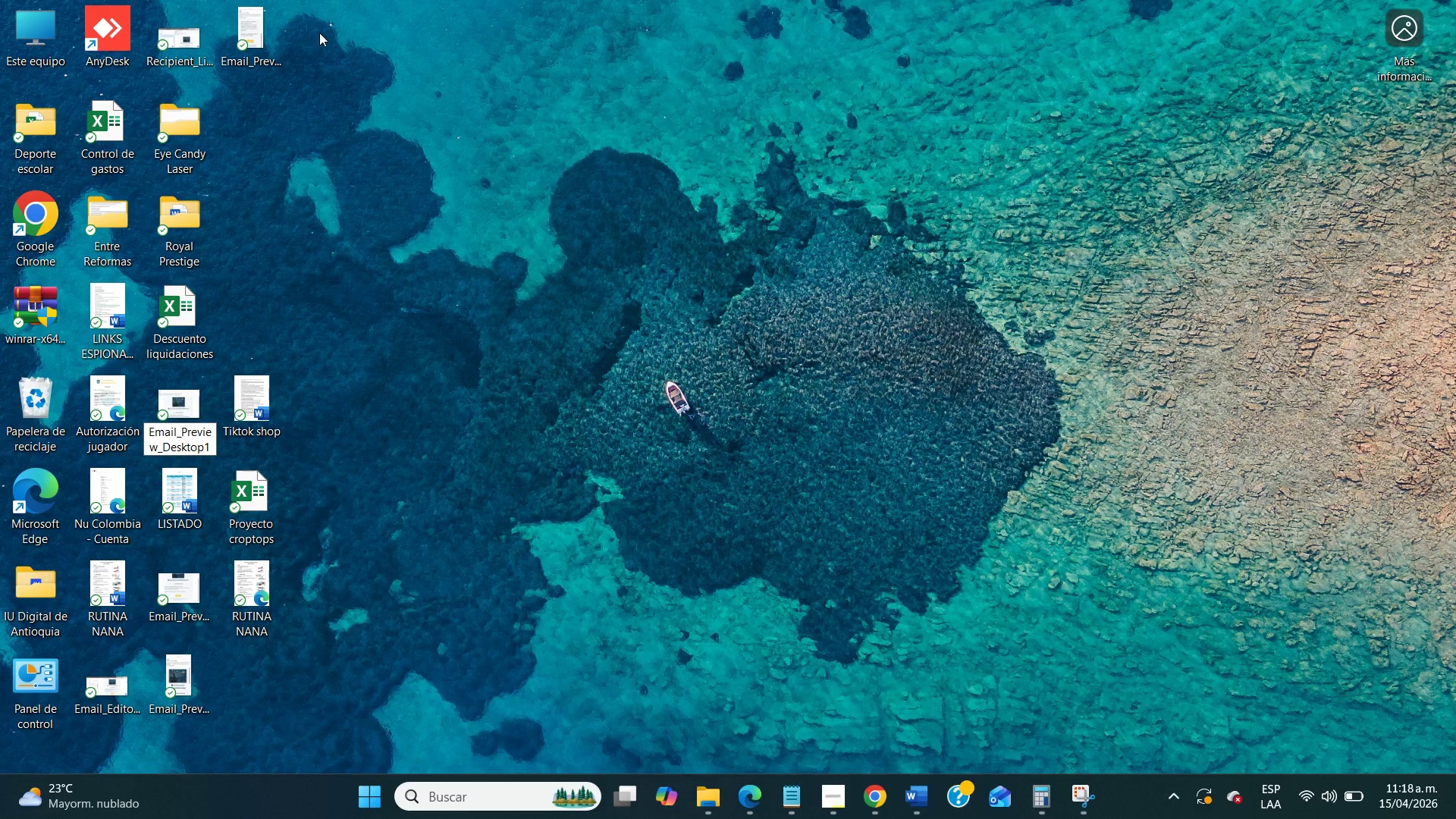 
left_click([744, 502])
 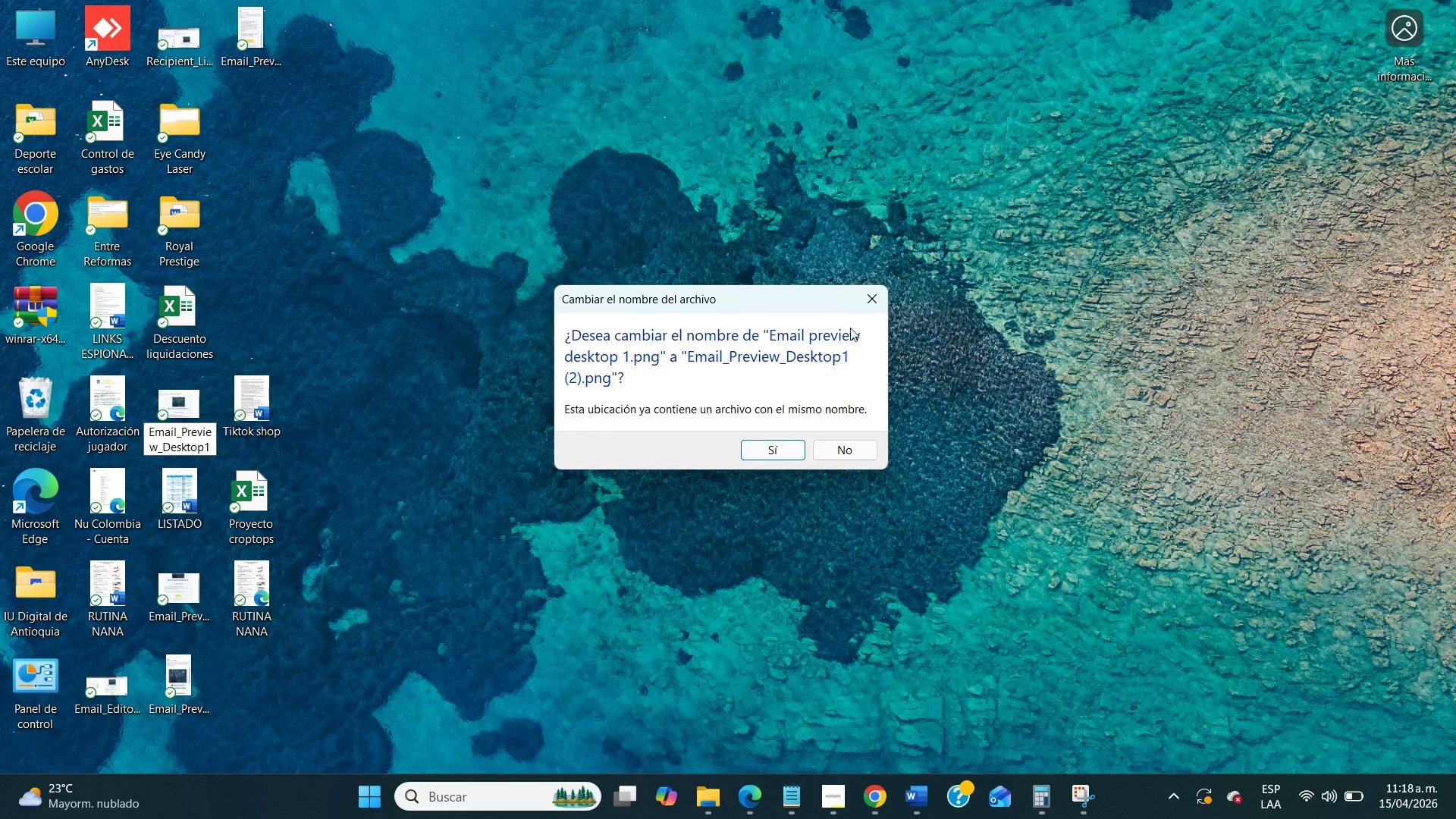 
left_click([863, 301])
 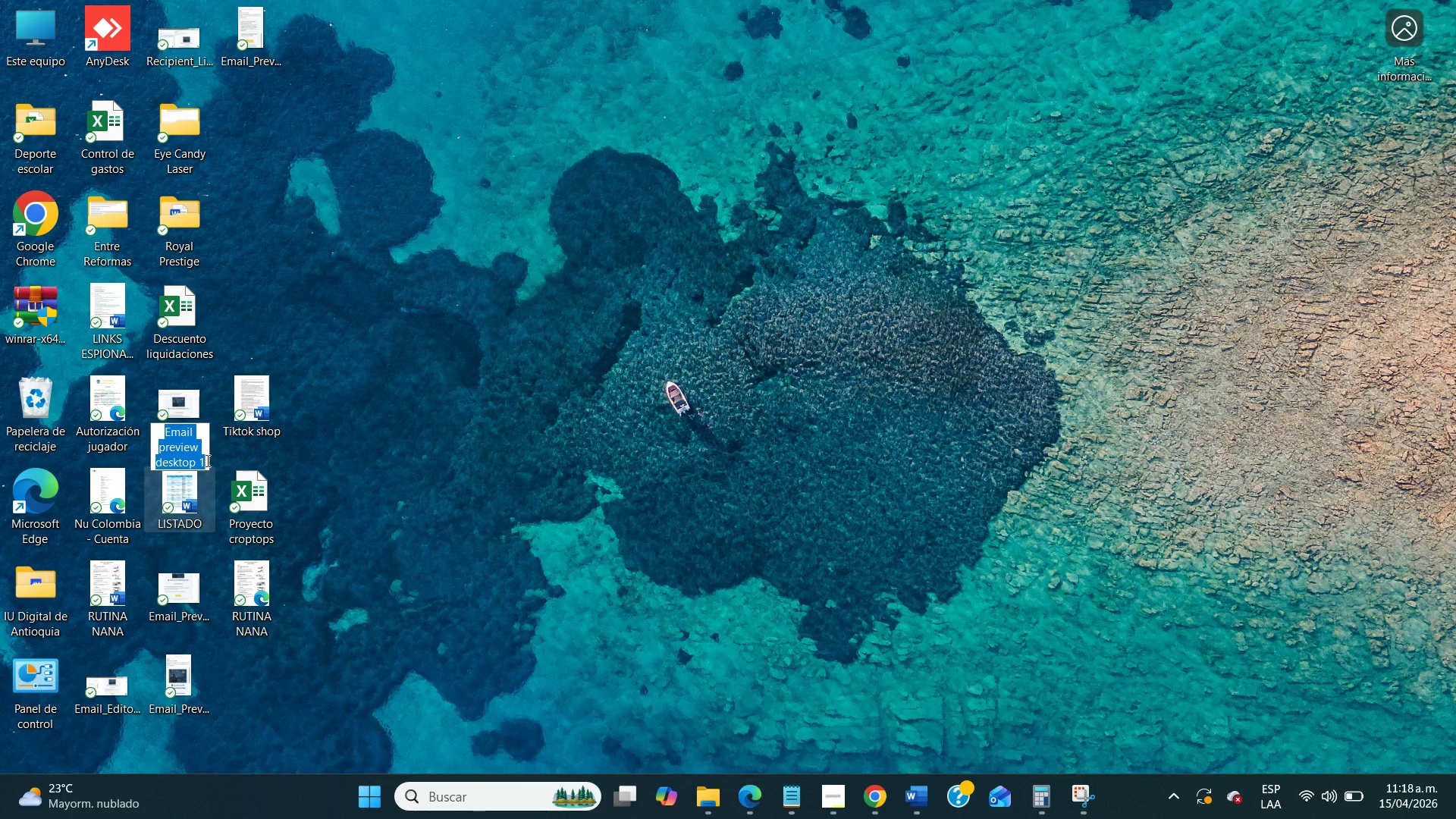 
left_click([205, 458])
 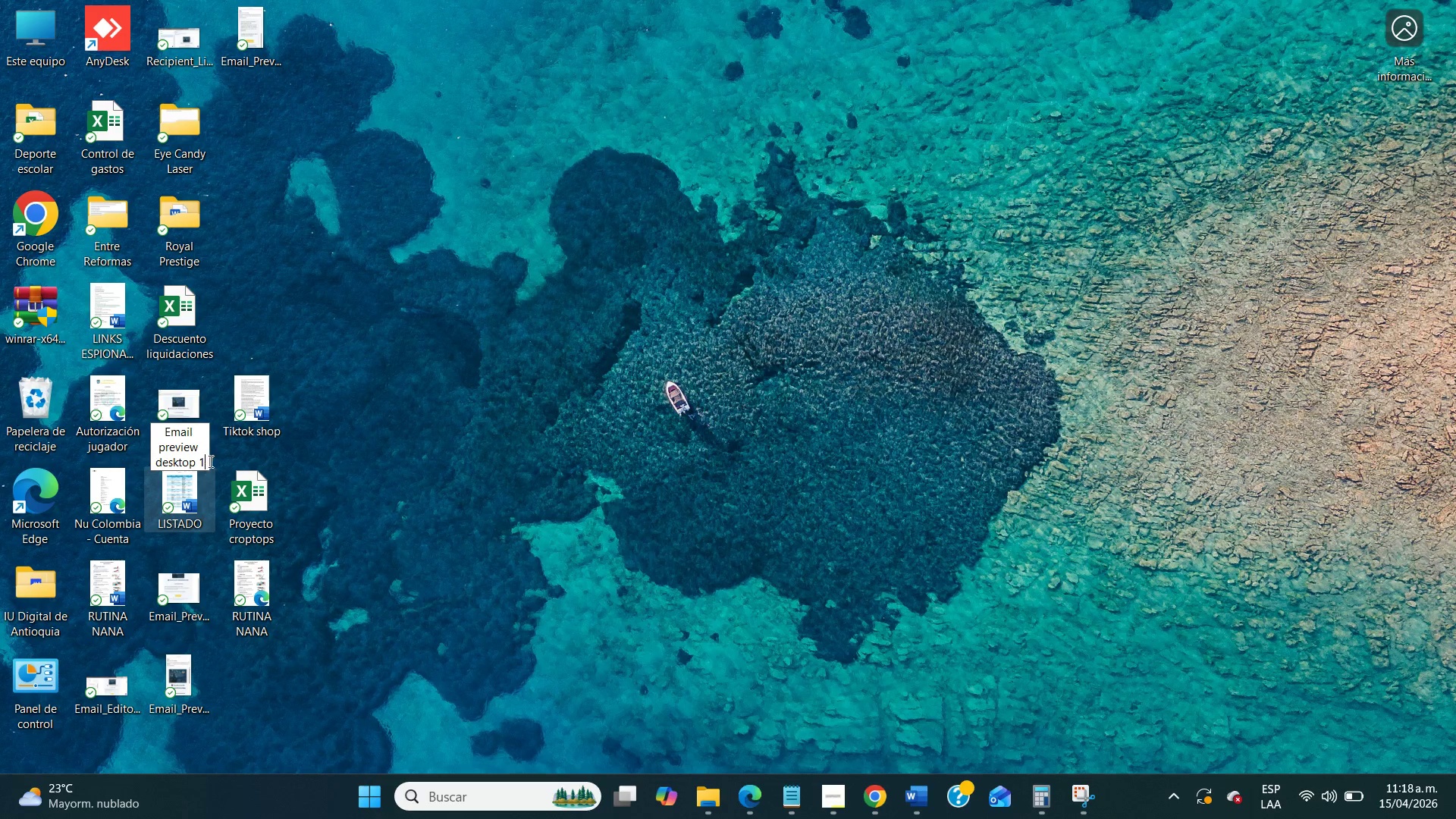 
key(Backspace)
 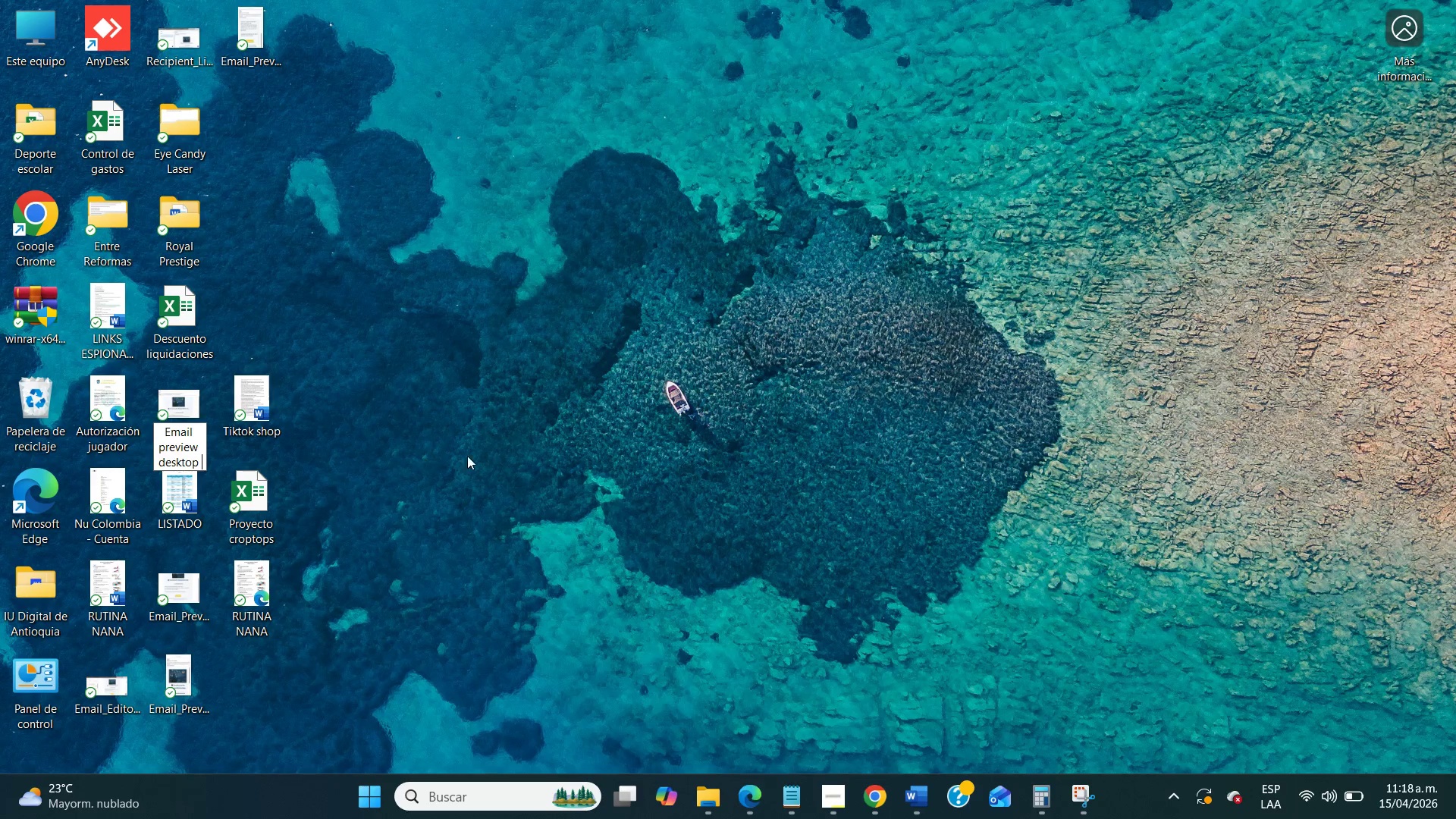 
key(Backspace)
 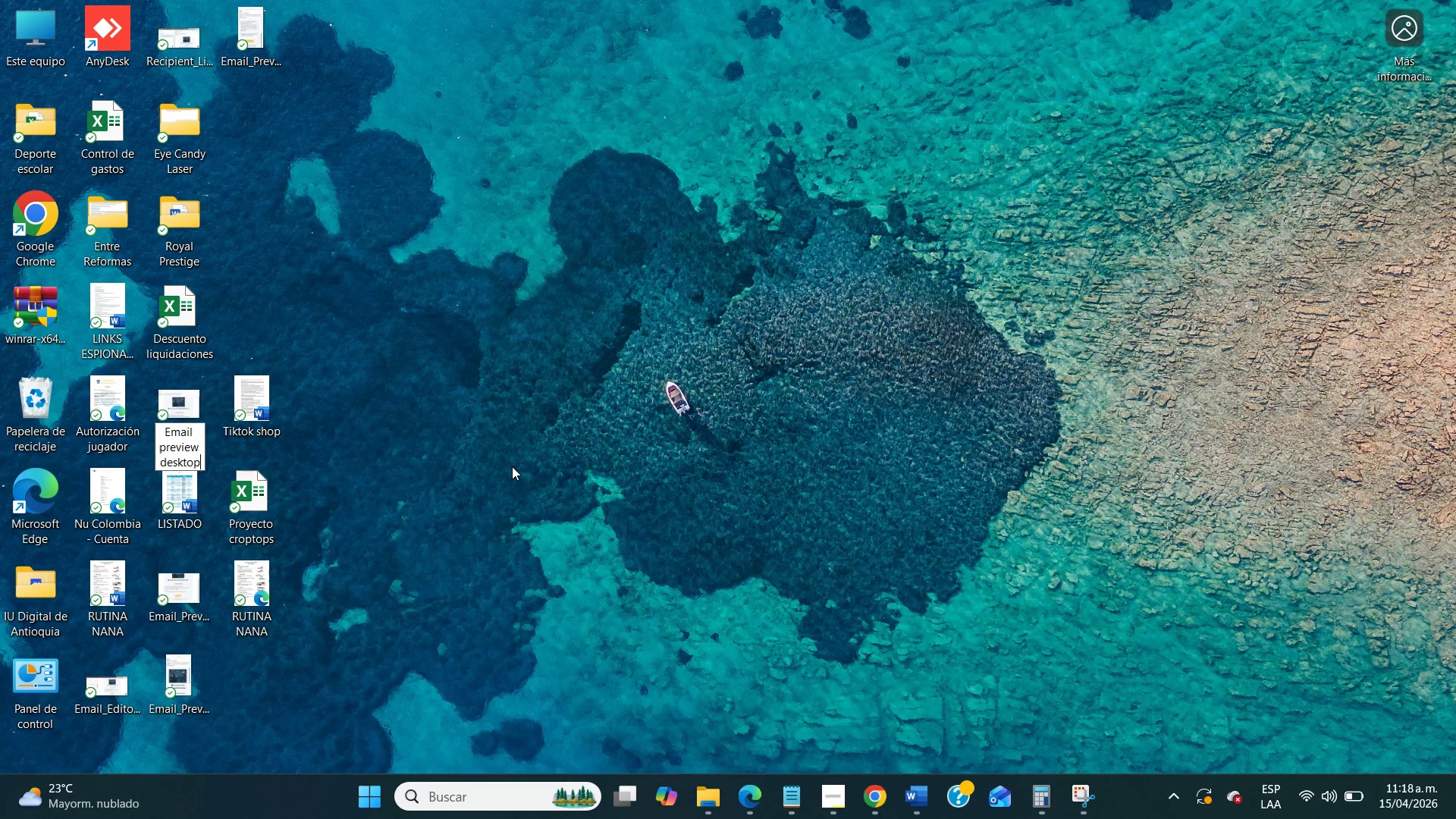 
left_click([512, 466])
 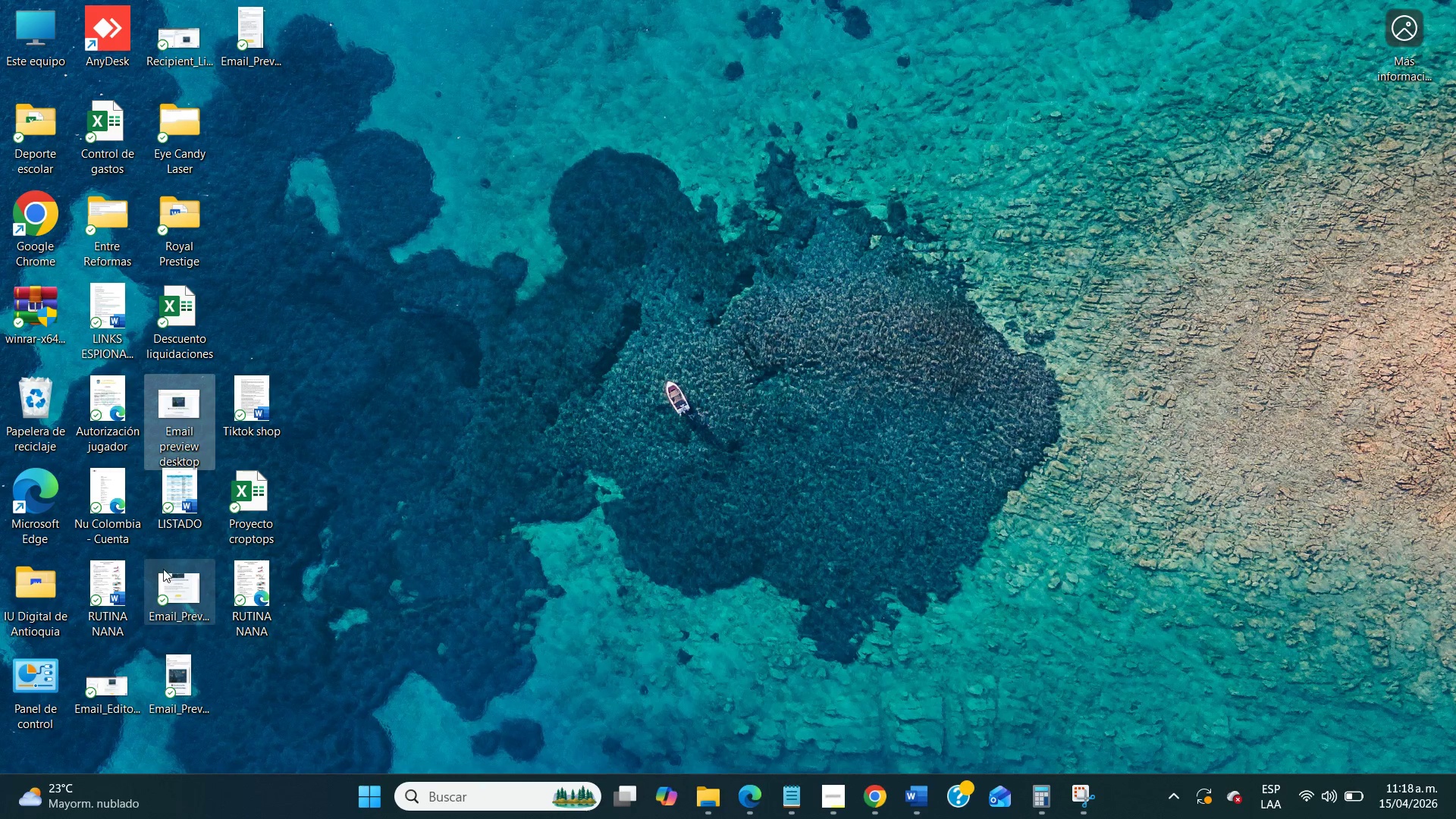 
left_click([189, 601])
 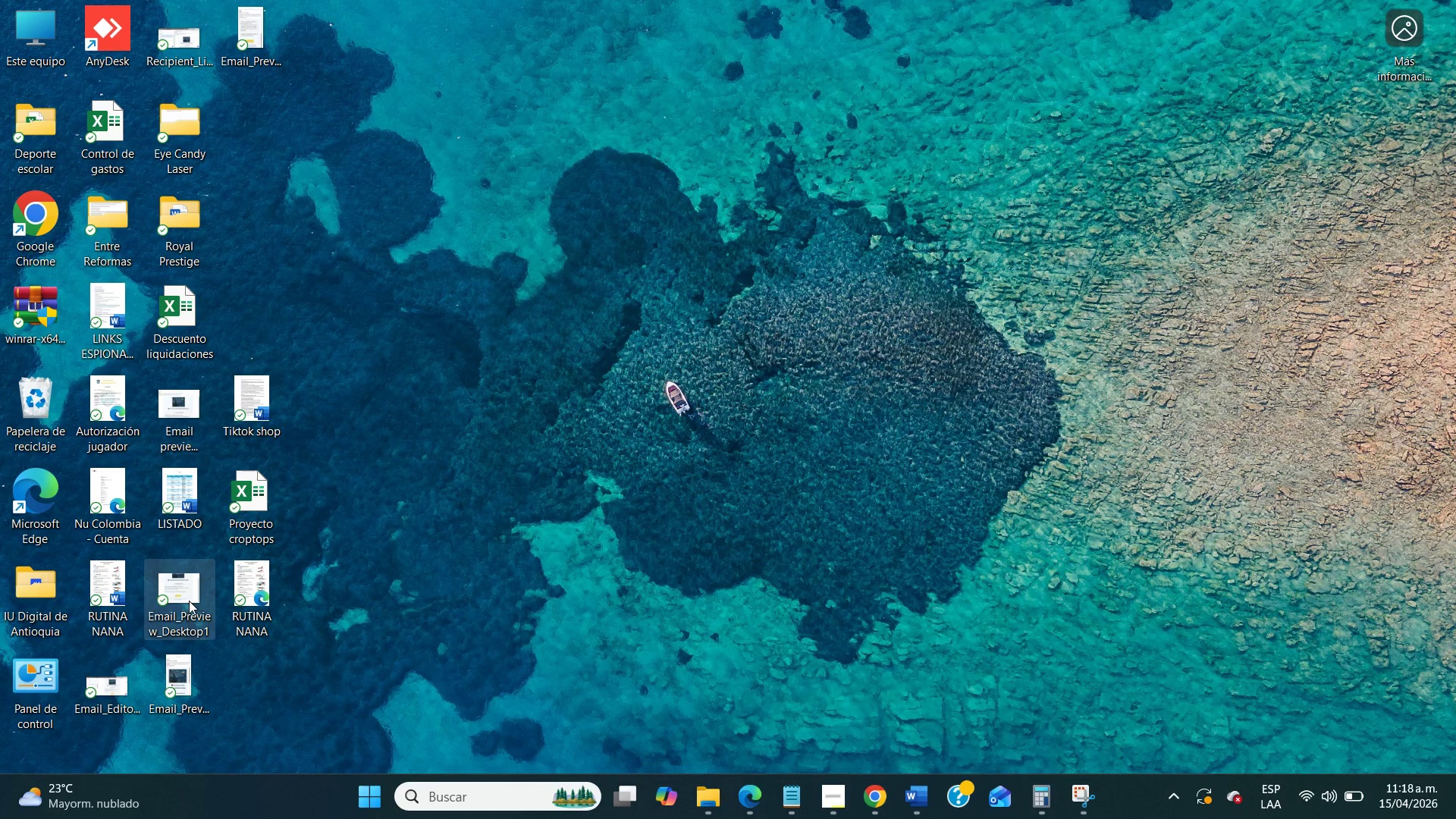 
right_click([189, 601])
 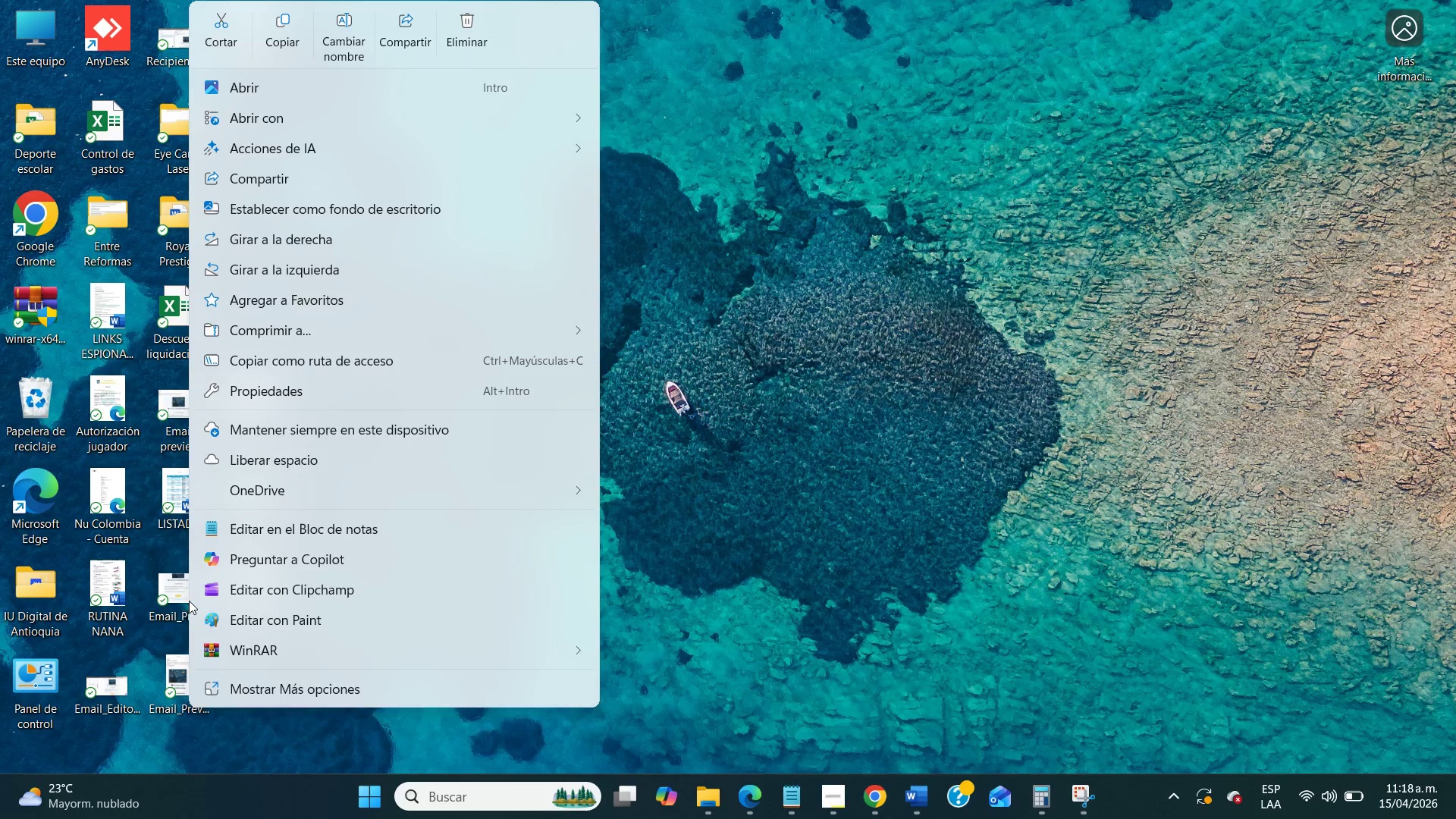 
left_click([350, 48])
 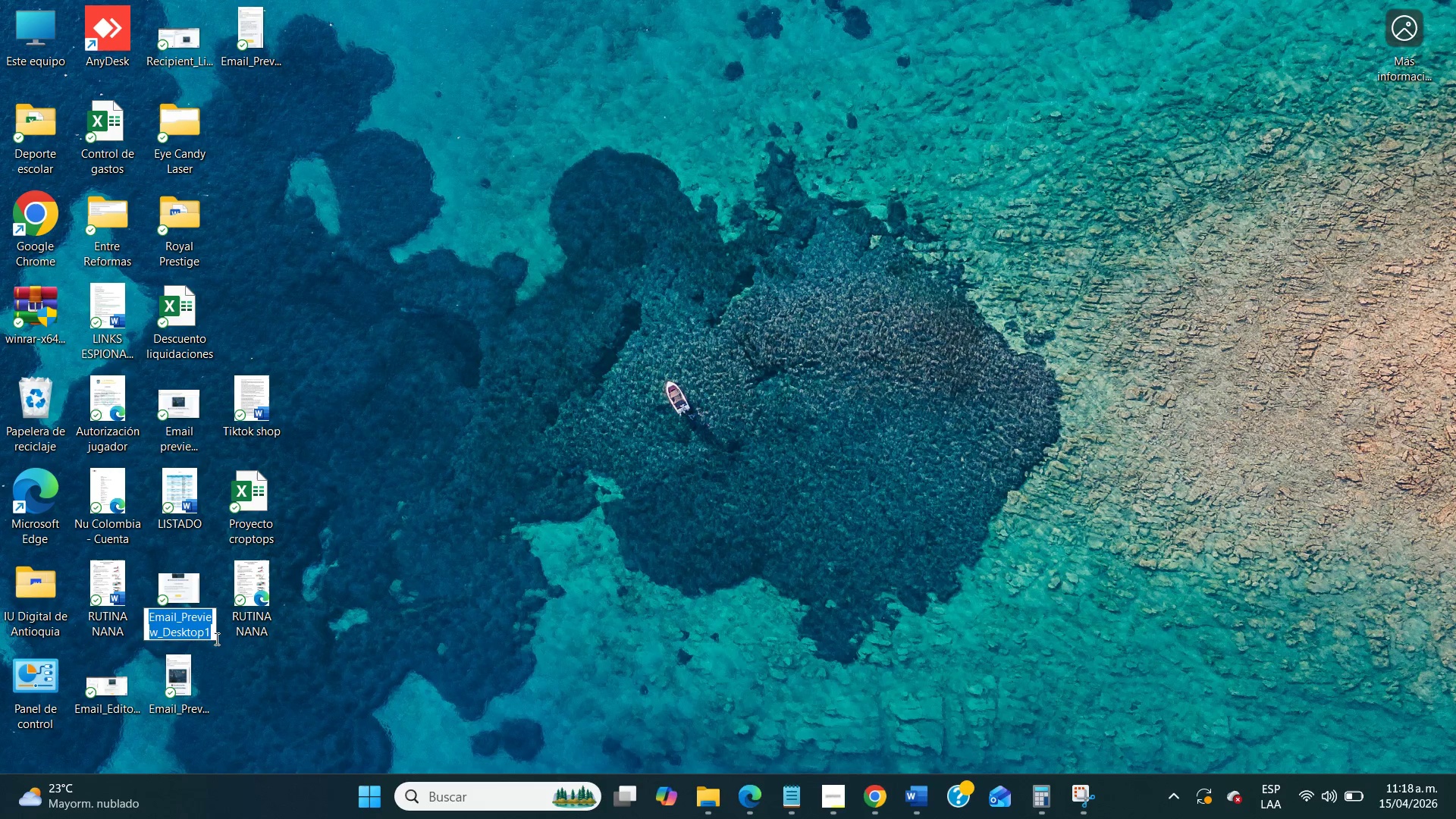 
left_click([213, 637])
 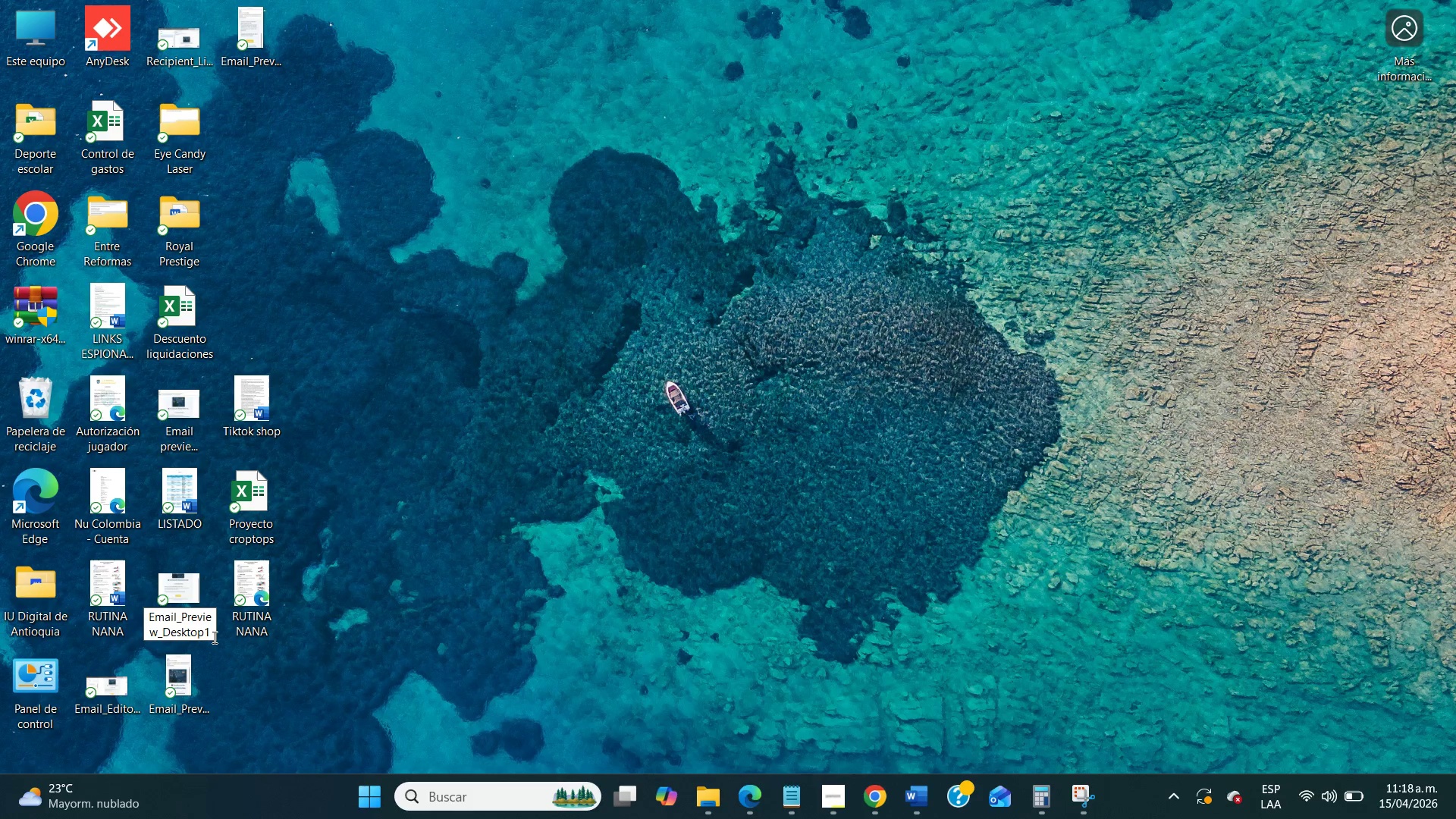 
key(Backspace)
 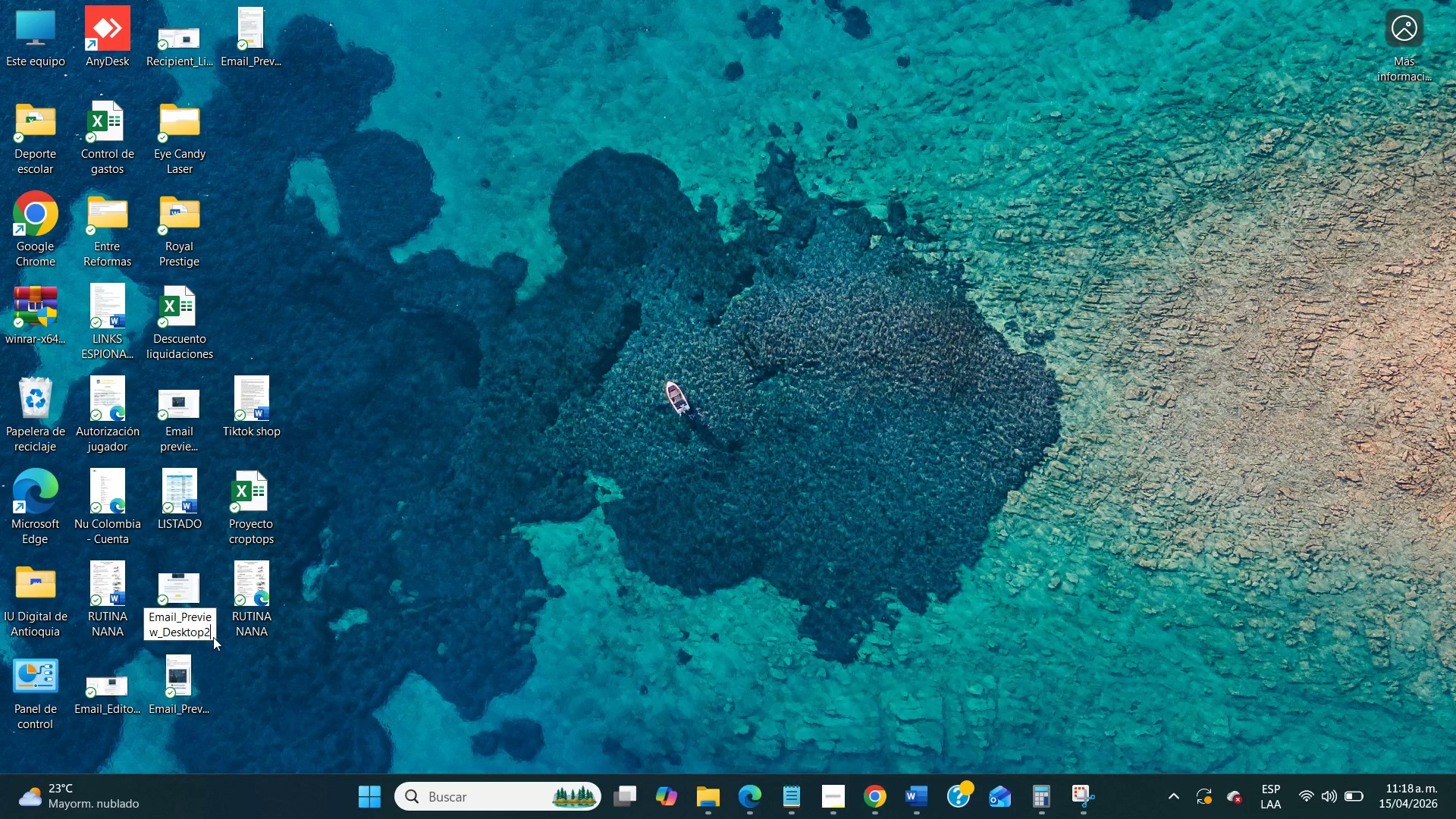 
key(Numpad2)
 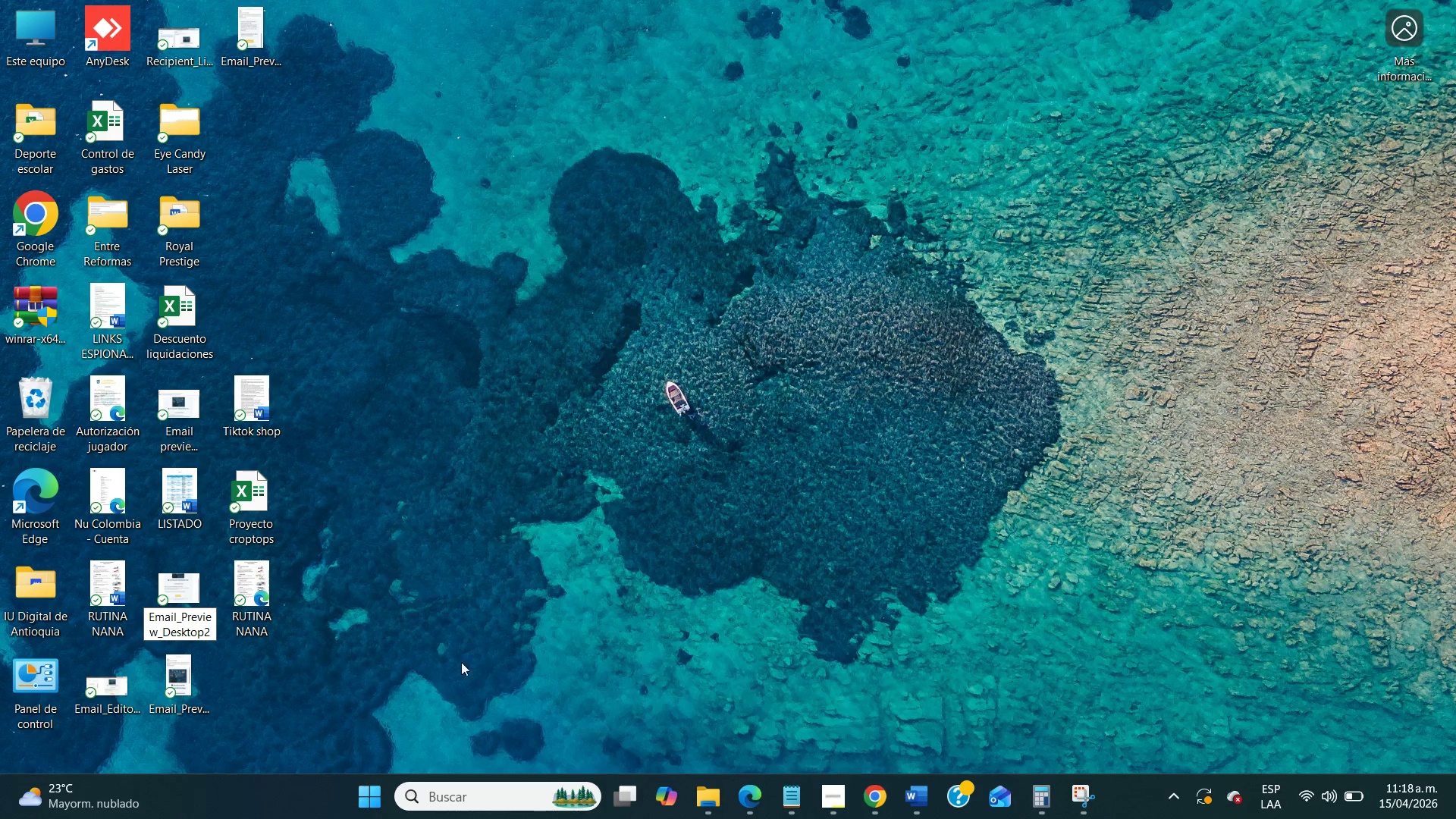 
left_click([479, 661])
 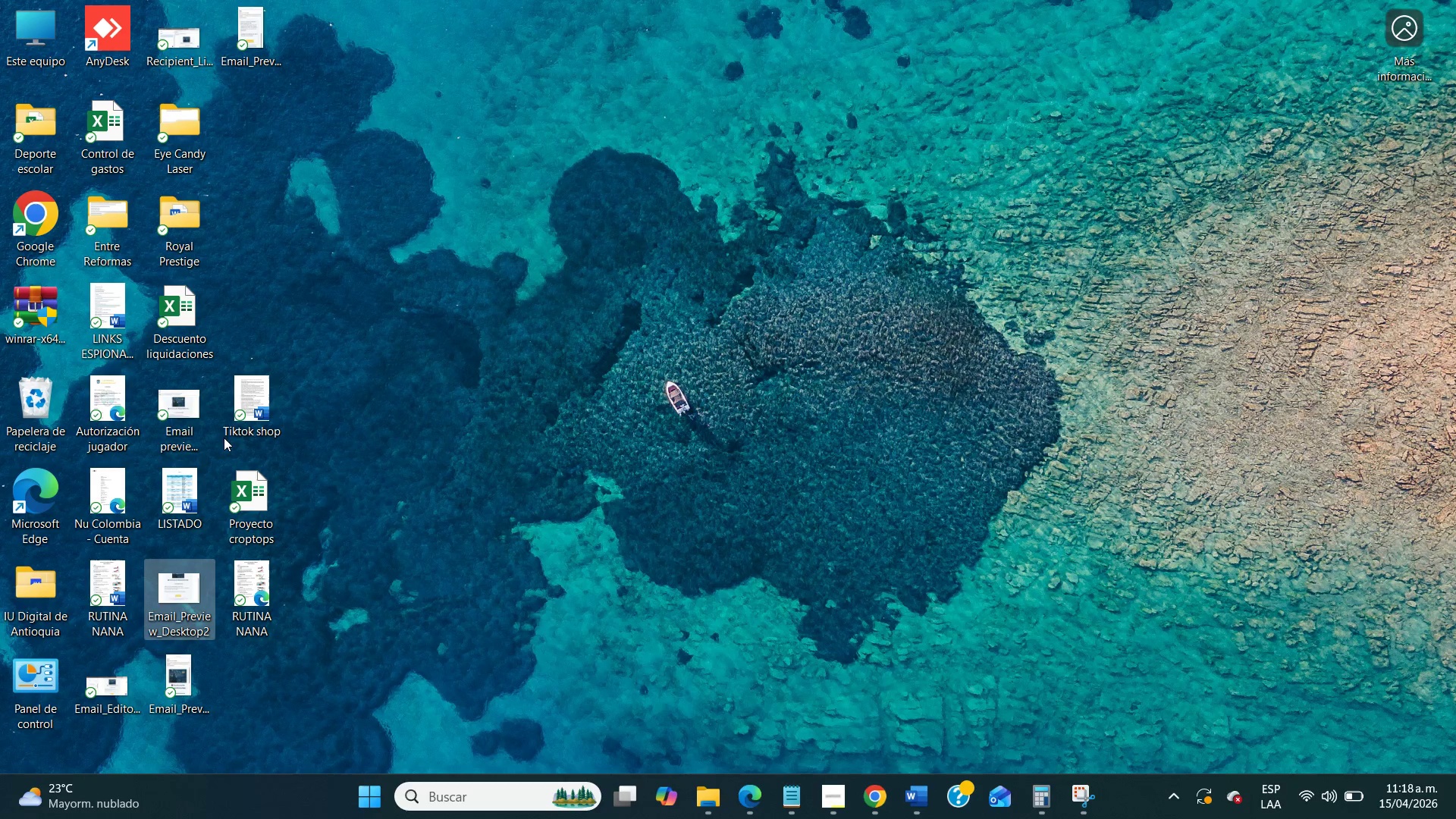 
left_click([195, 416])
 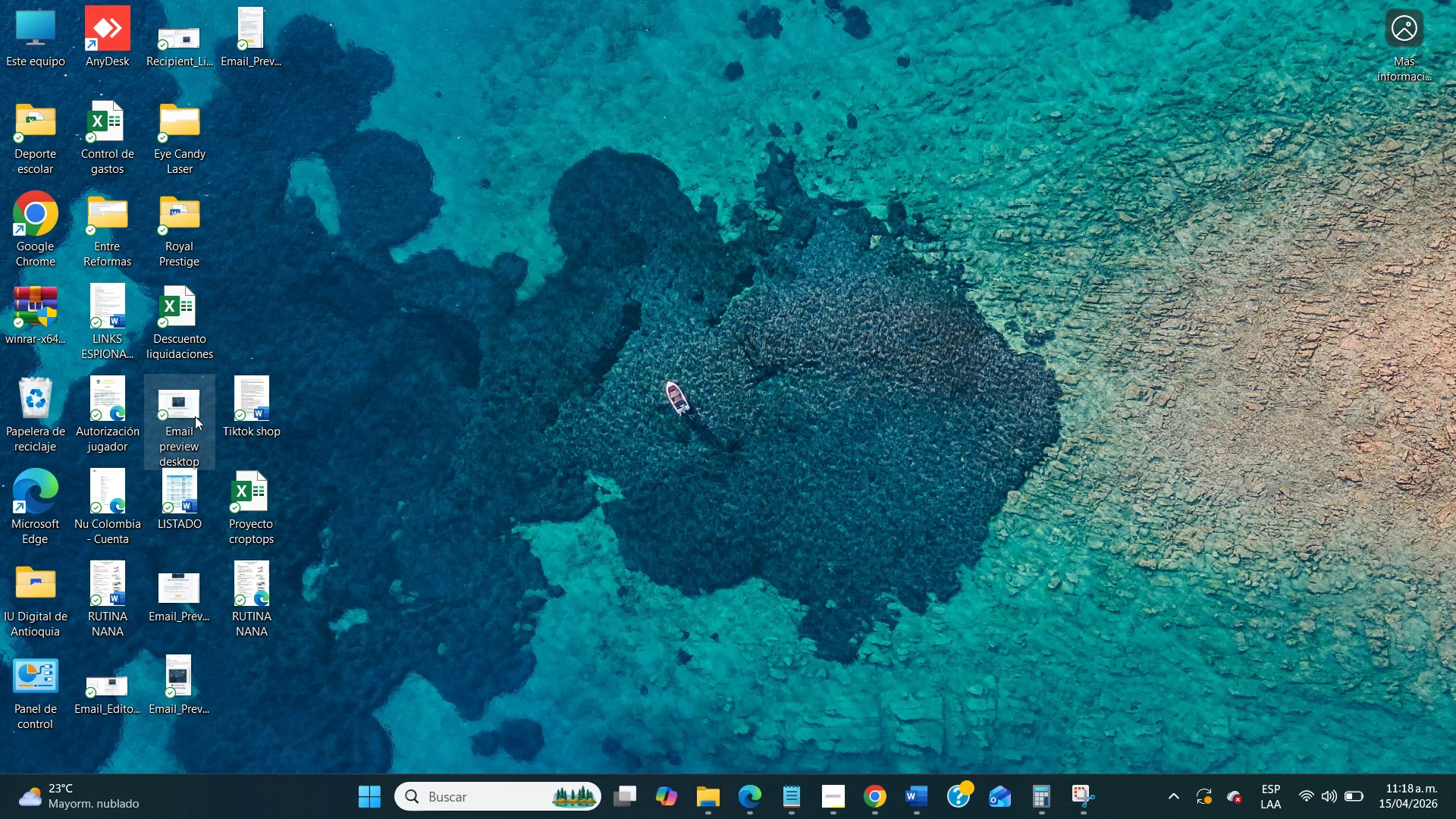 
right_click([195, 416])
 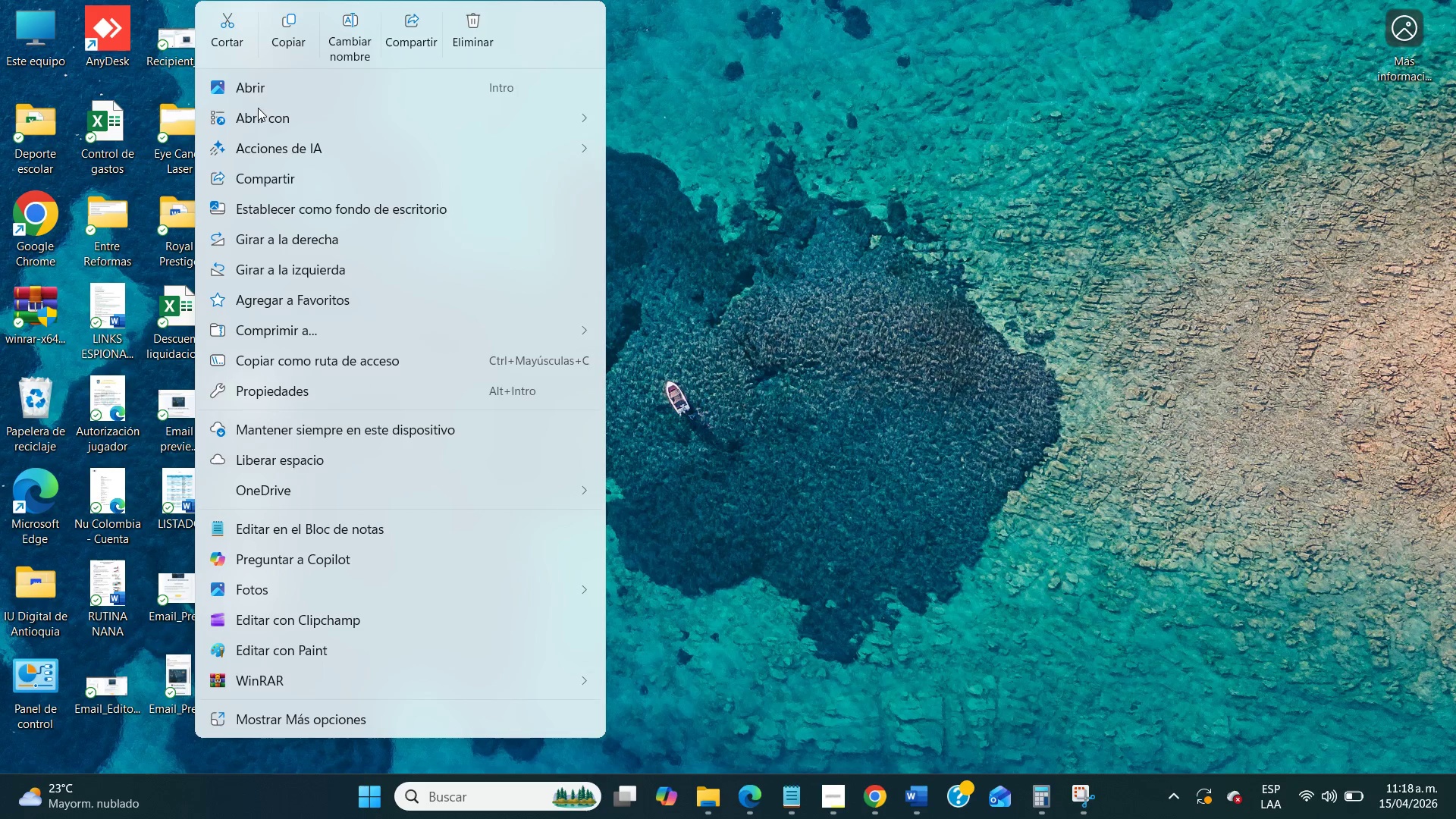 
left_click([361, 20])
 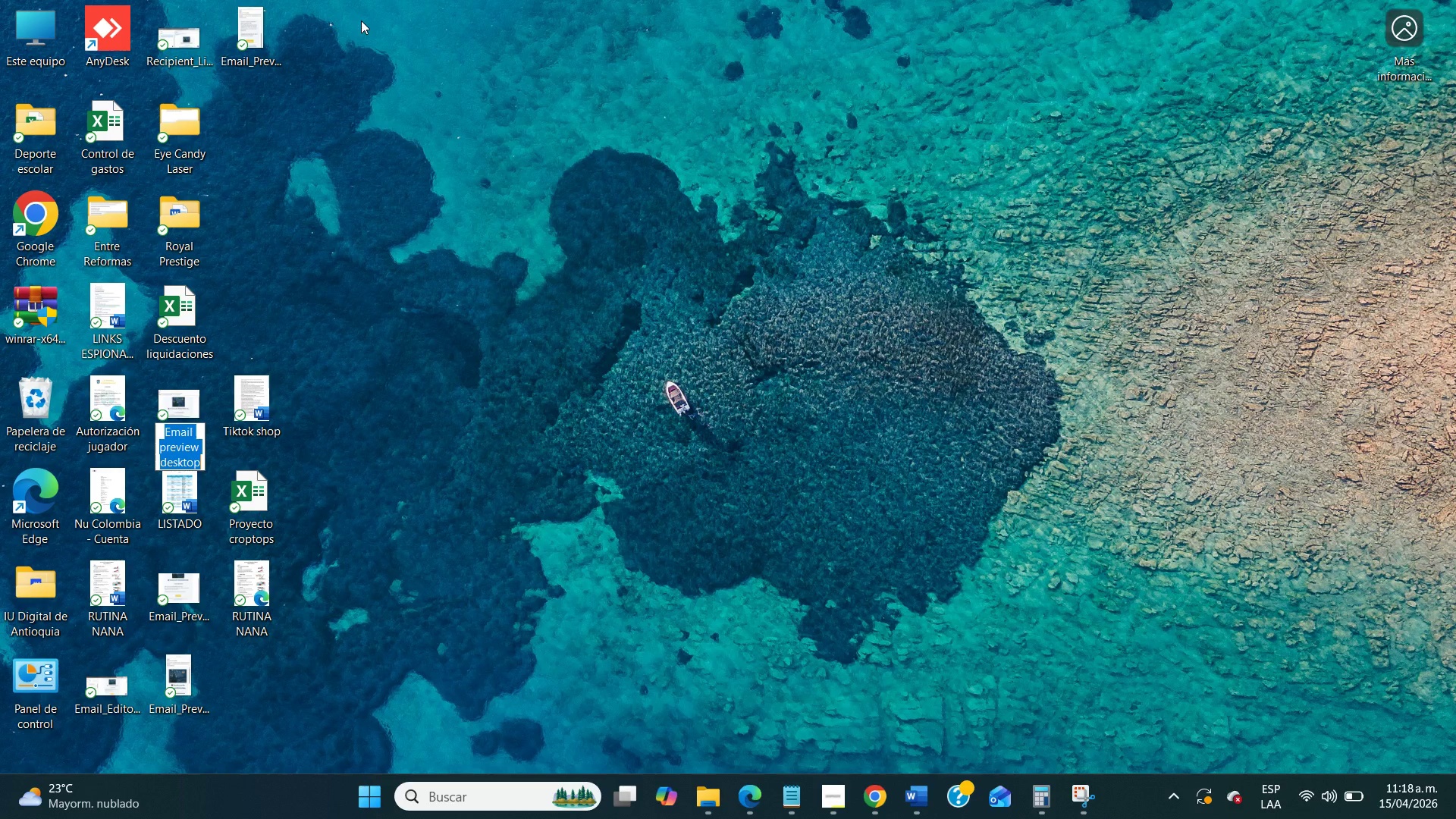 
type(Email_Preview_Desktop1)
 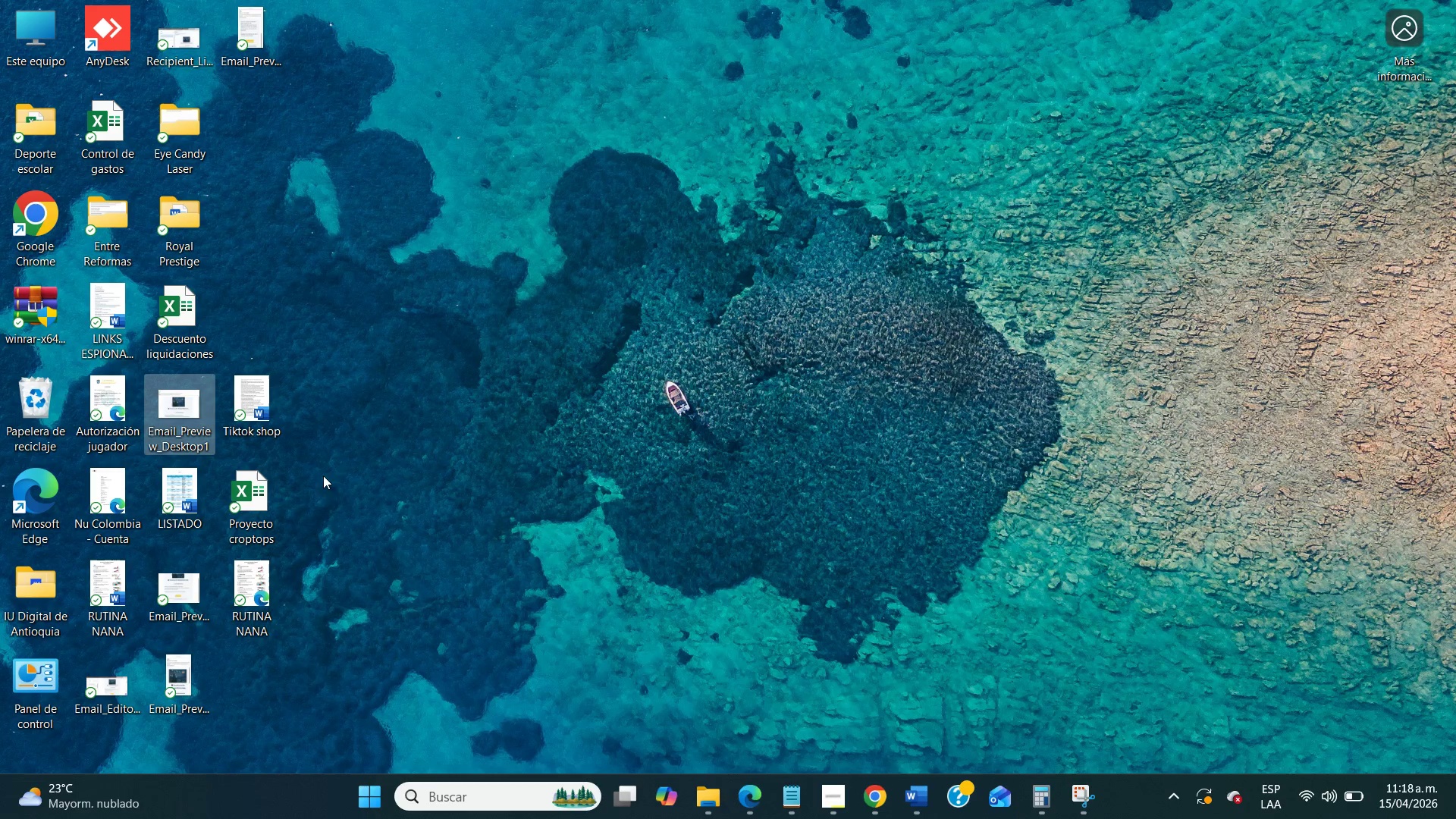 
left_click([209, 573])
 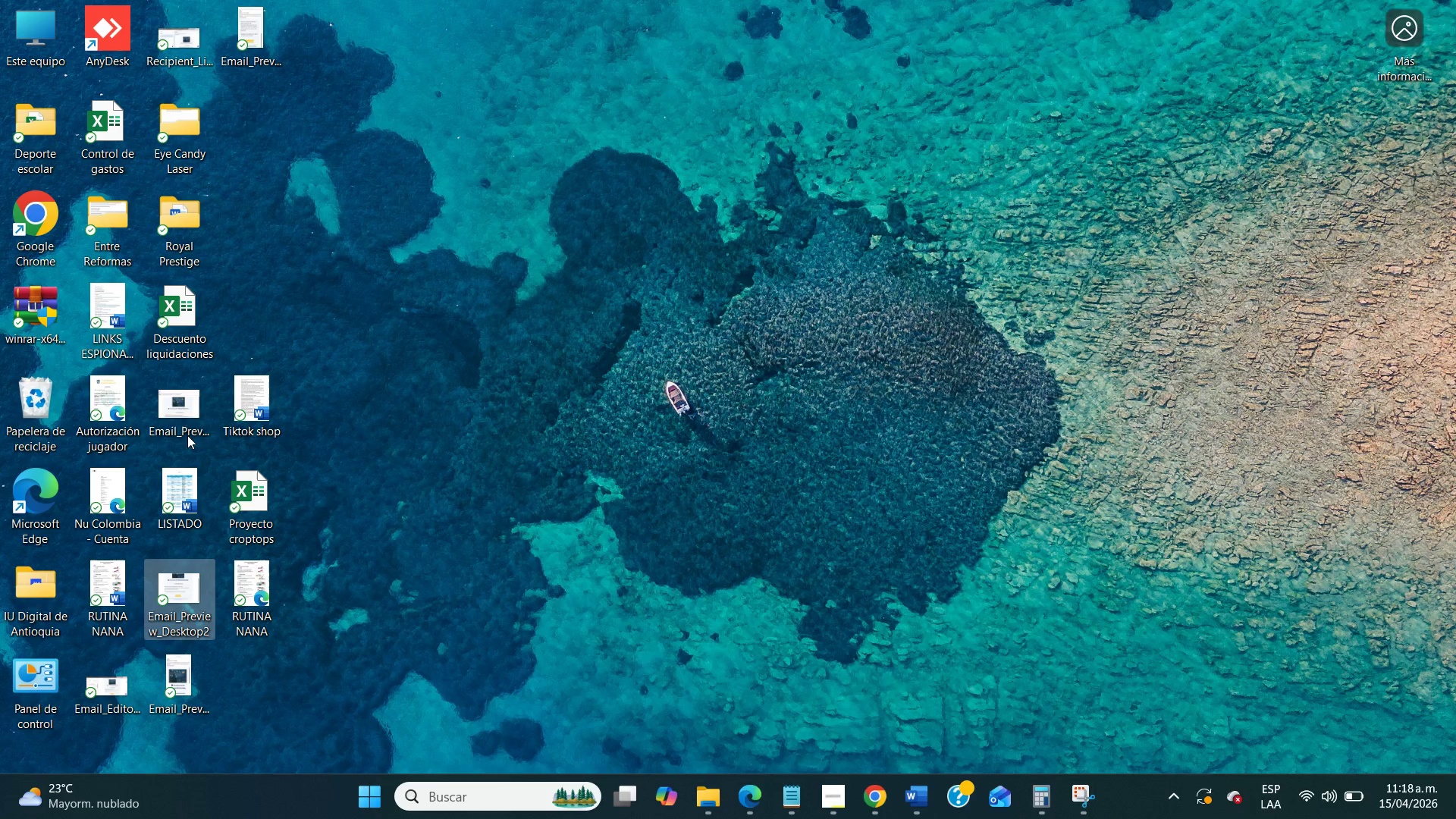 
left_click([187, 432])
 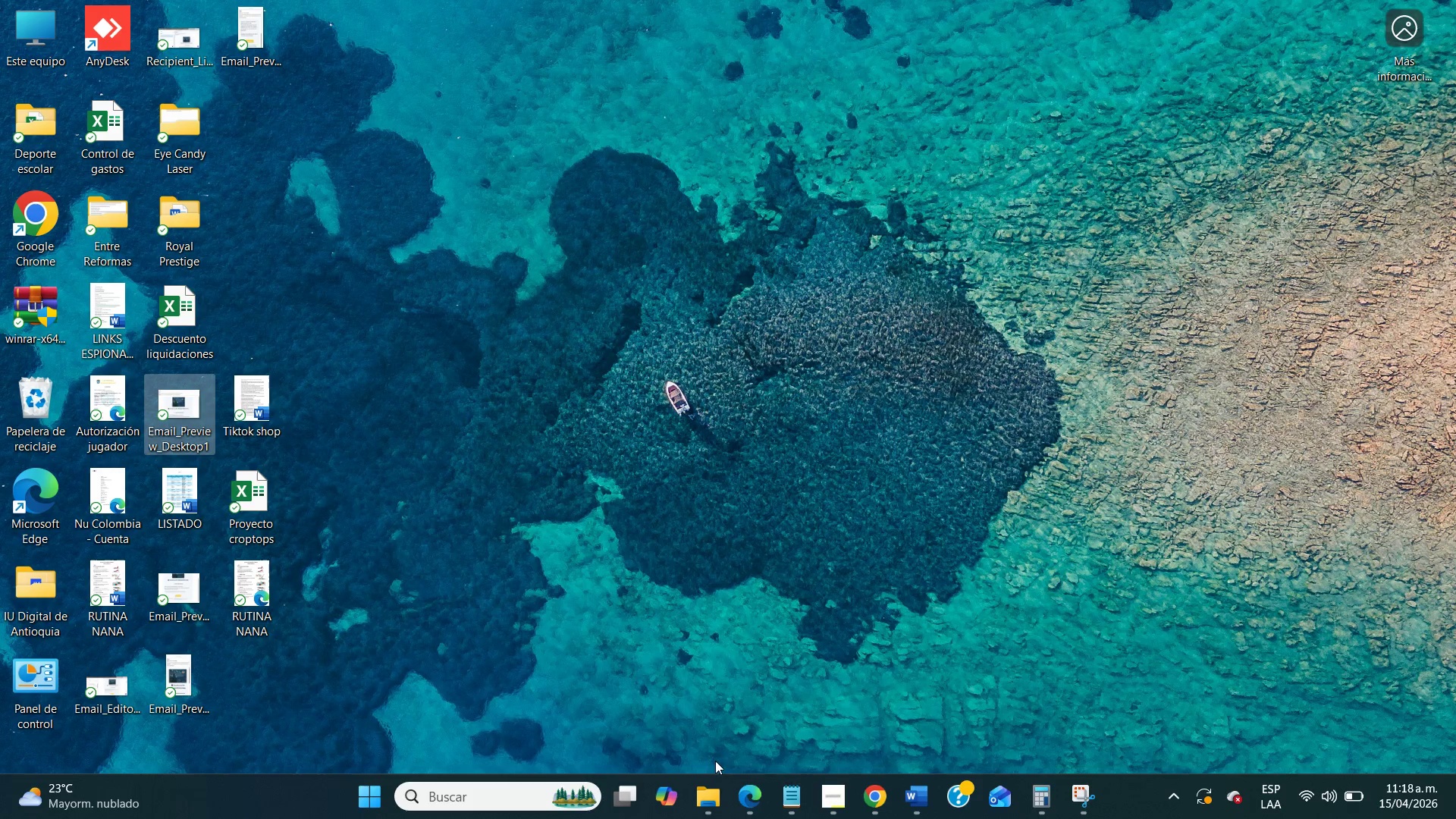 
left_click([741, 798])
 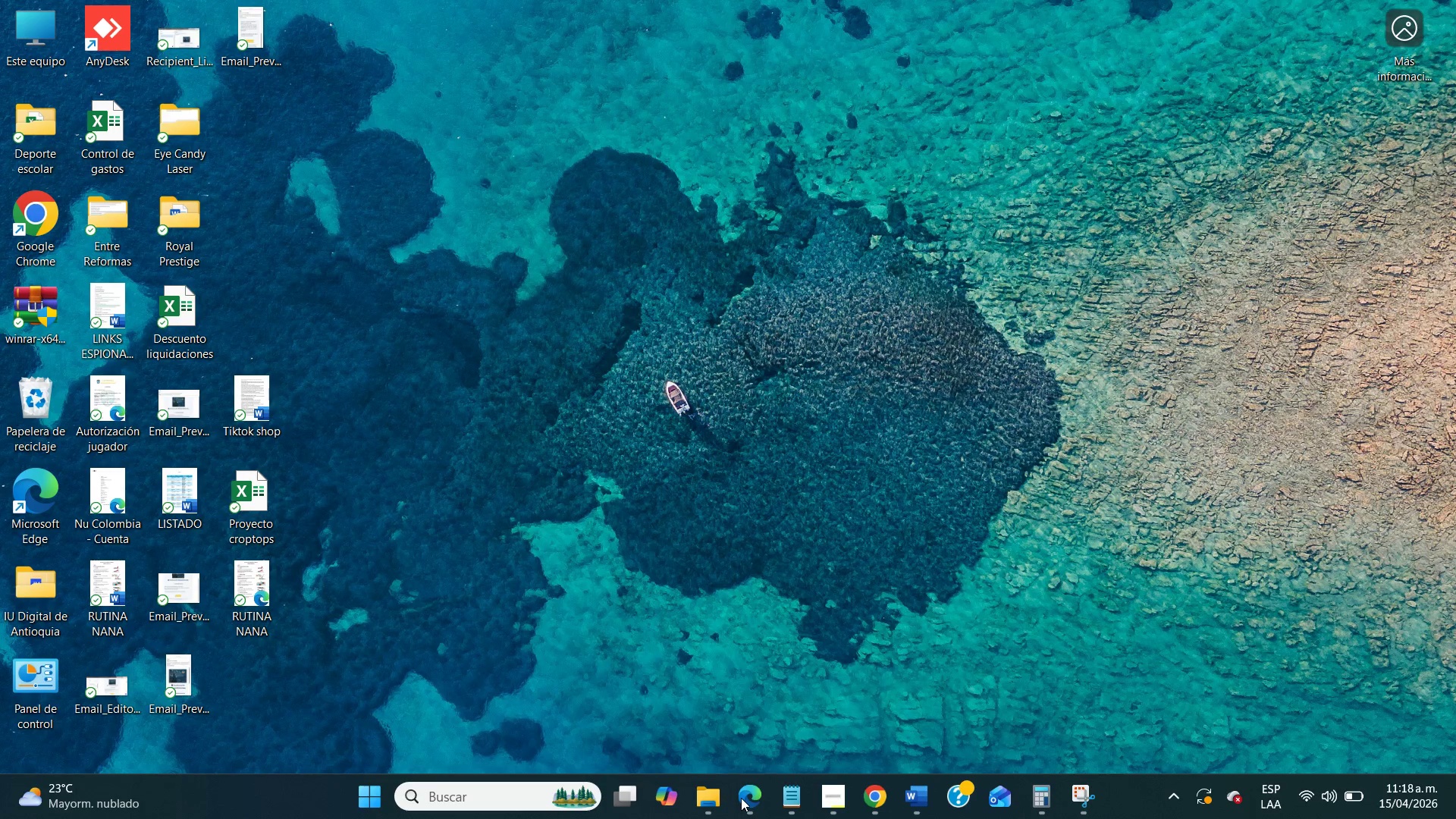 
left_click([741, 798])
 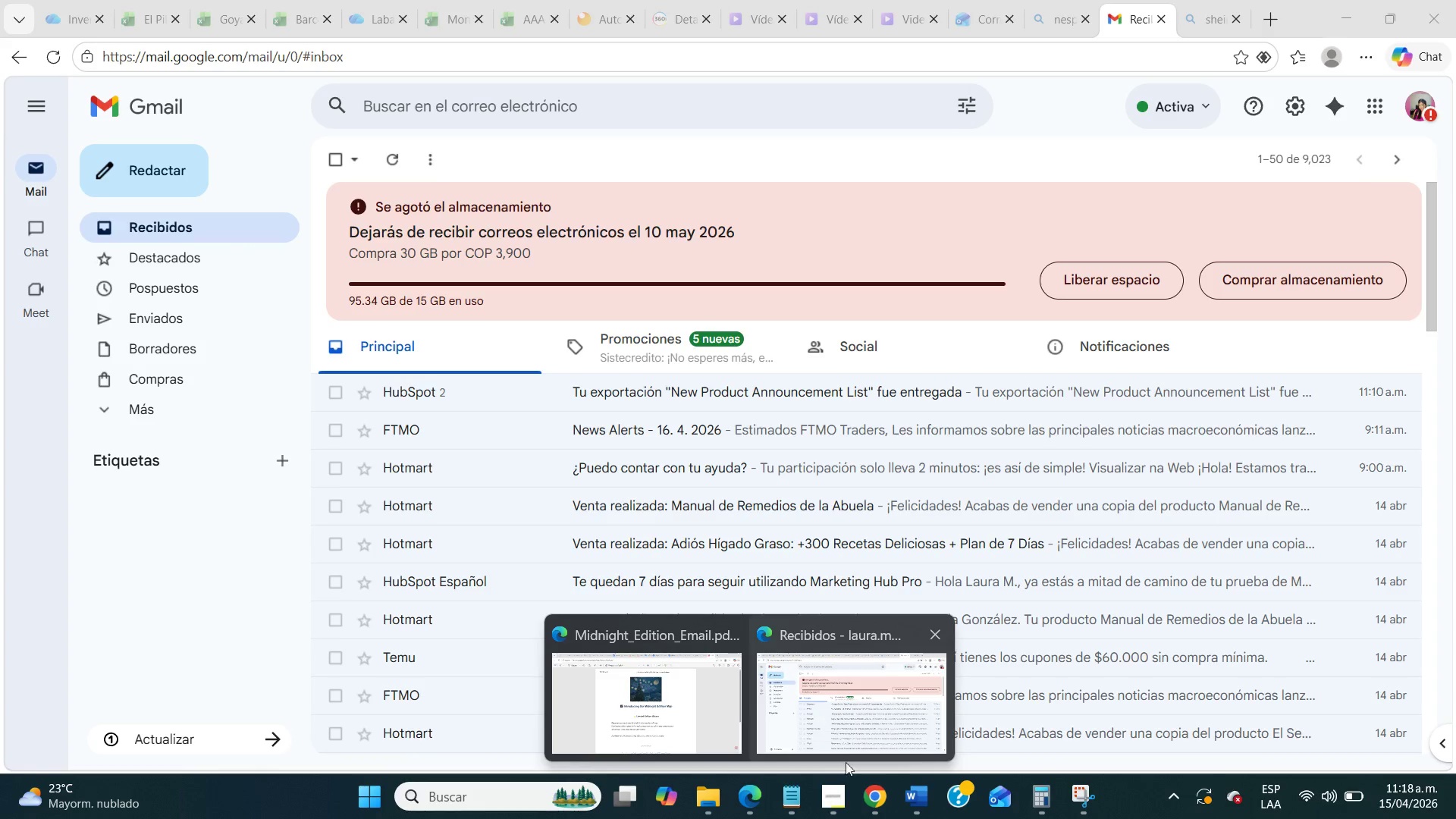 
left_click([865, 802])
 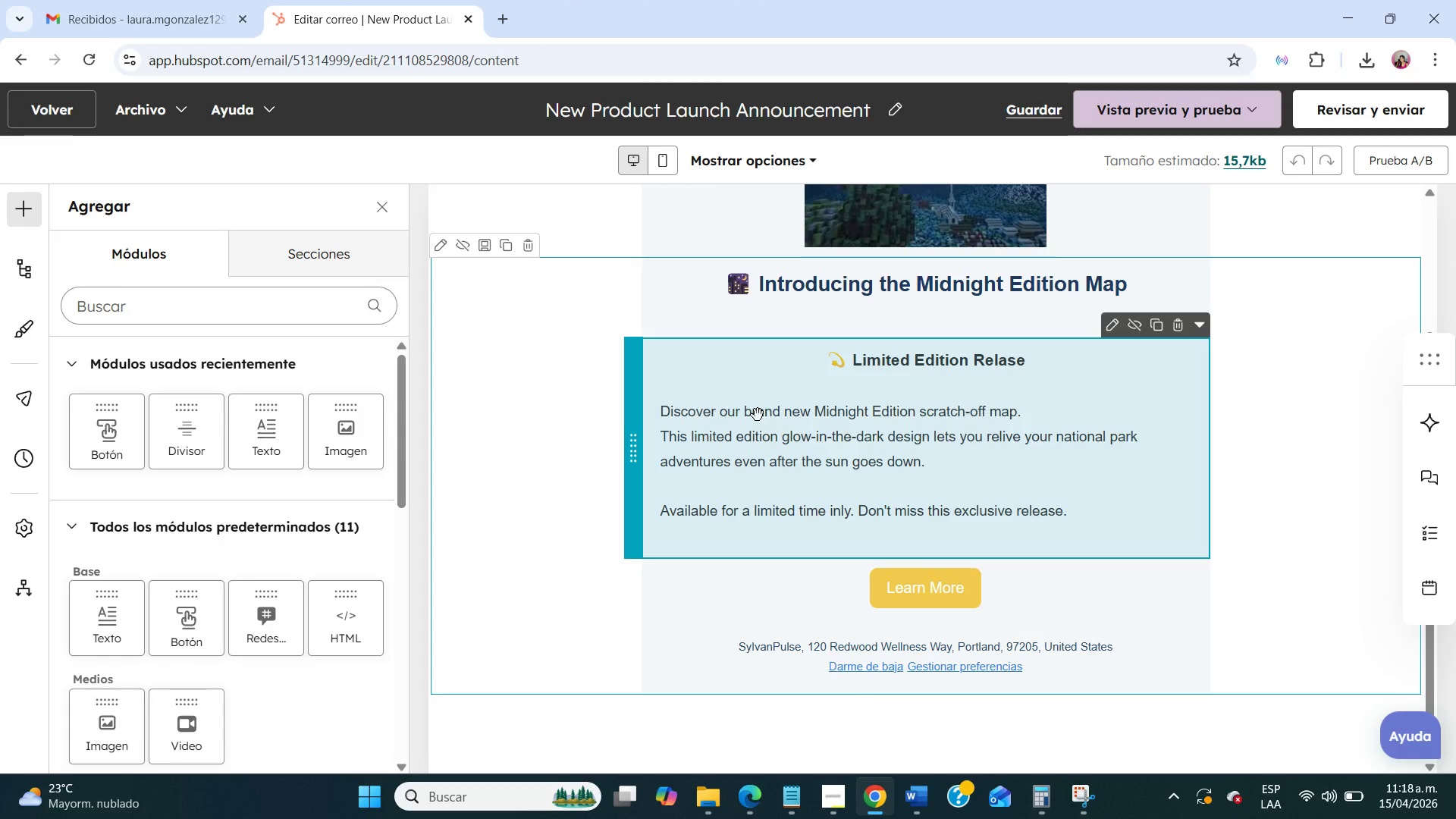 
wait(8.59)
 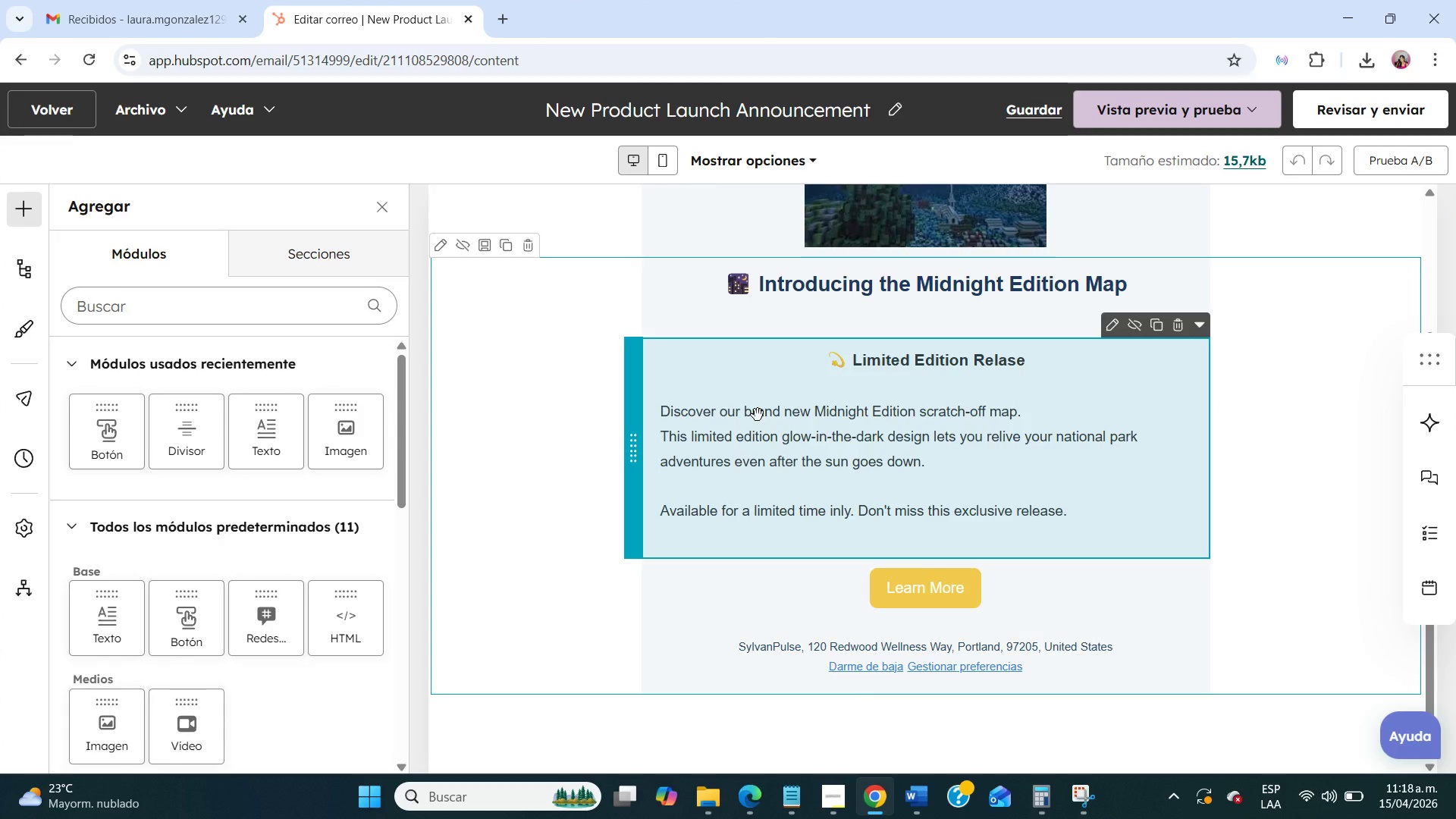 
scroll: coordinate [579, 352], scroll_direction: up, amount: 10.0
 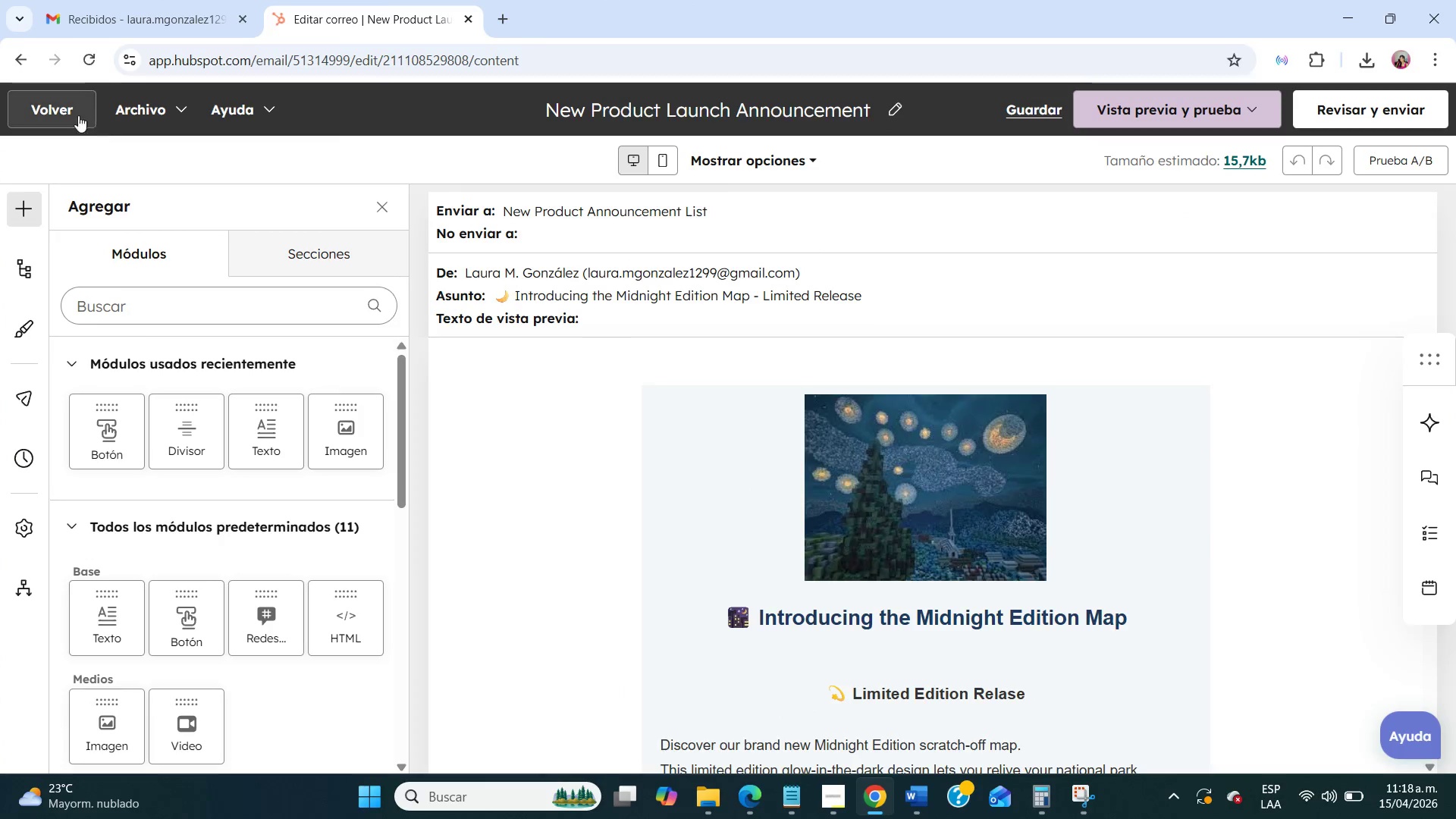 
left_click([73, 110])
 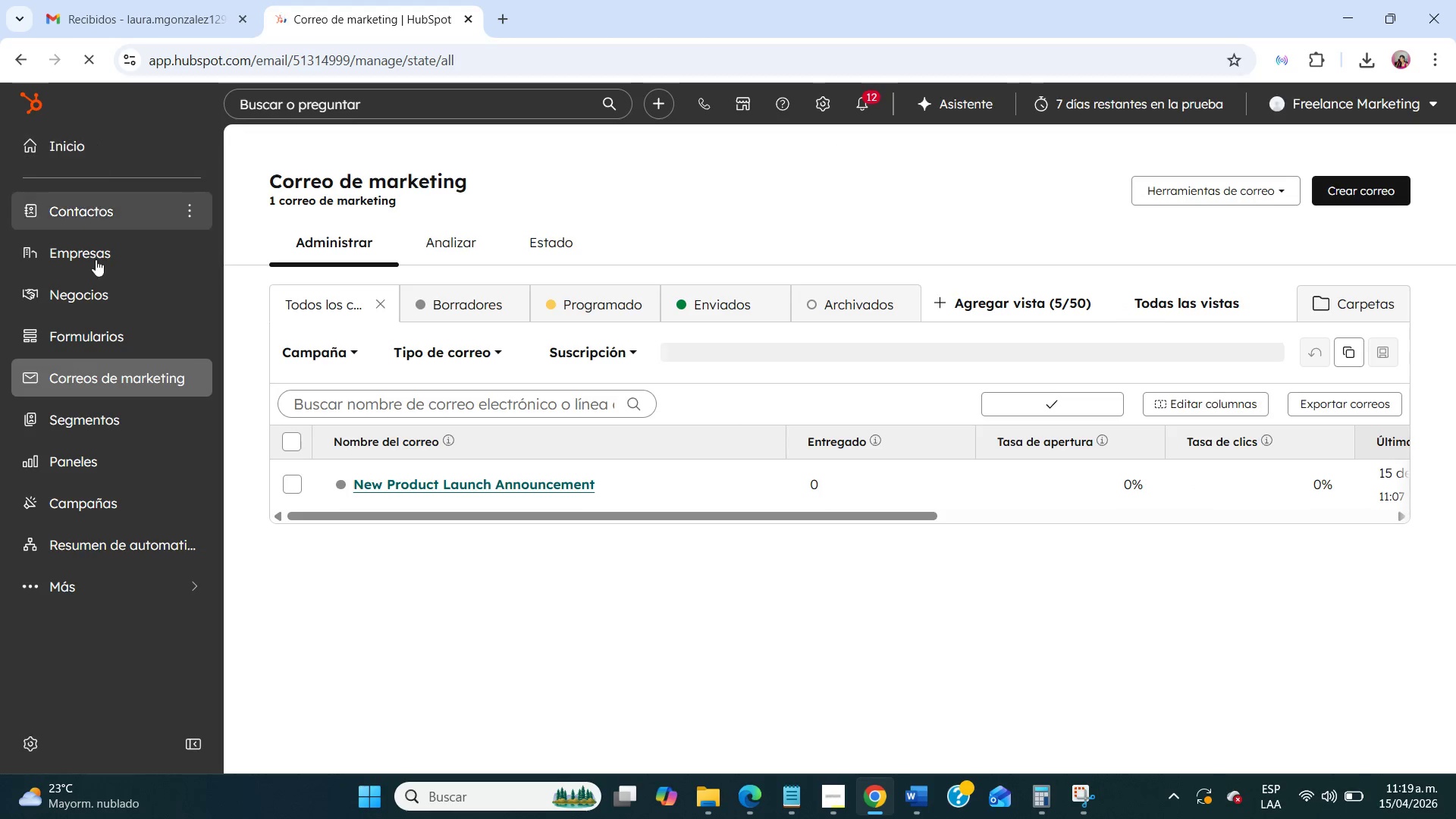 
left_click([95, 412])
 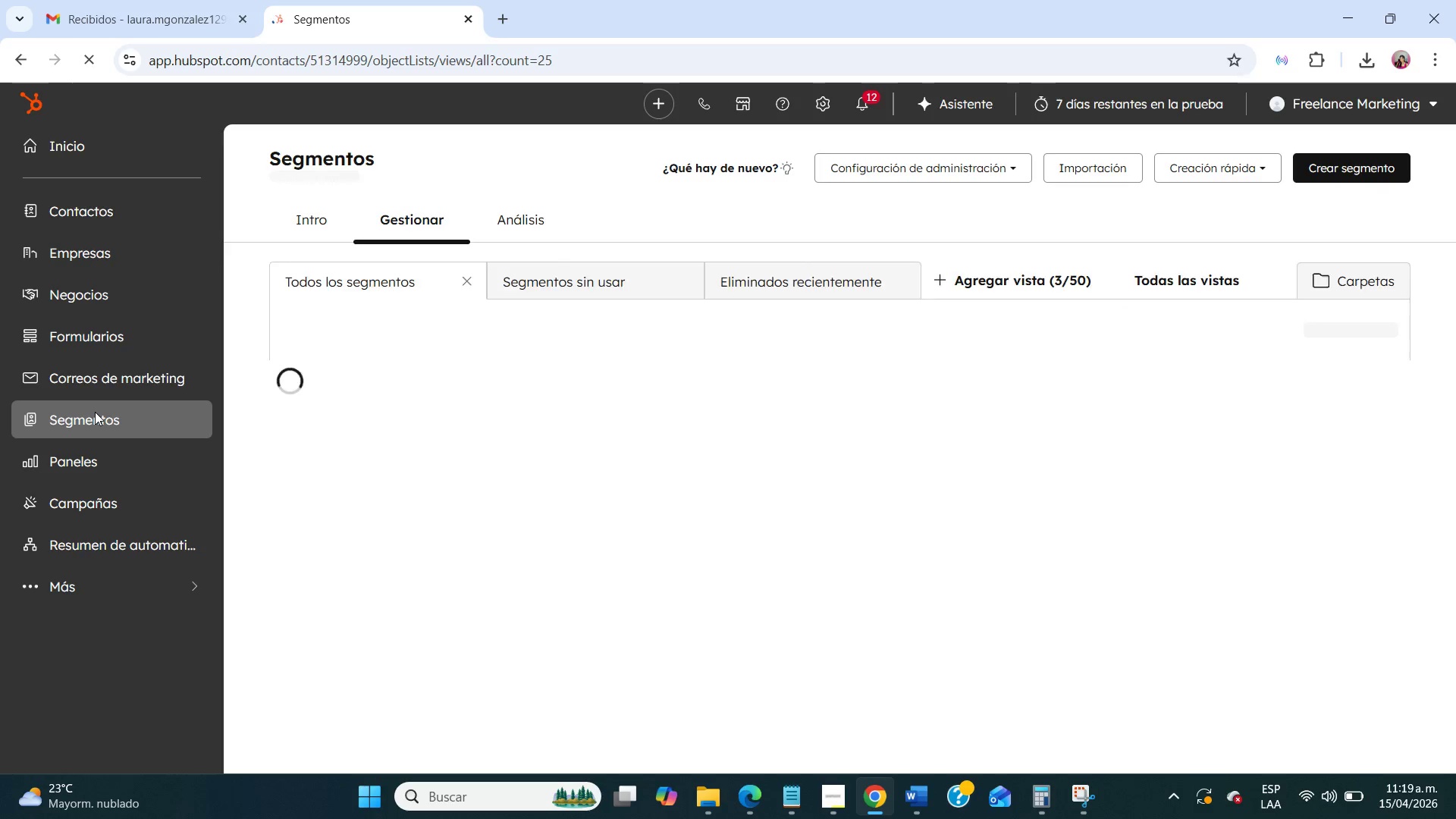 
mouse_move([474, 447])
 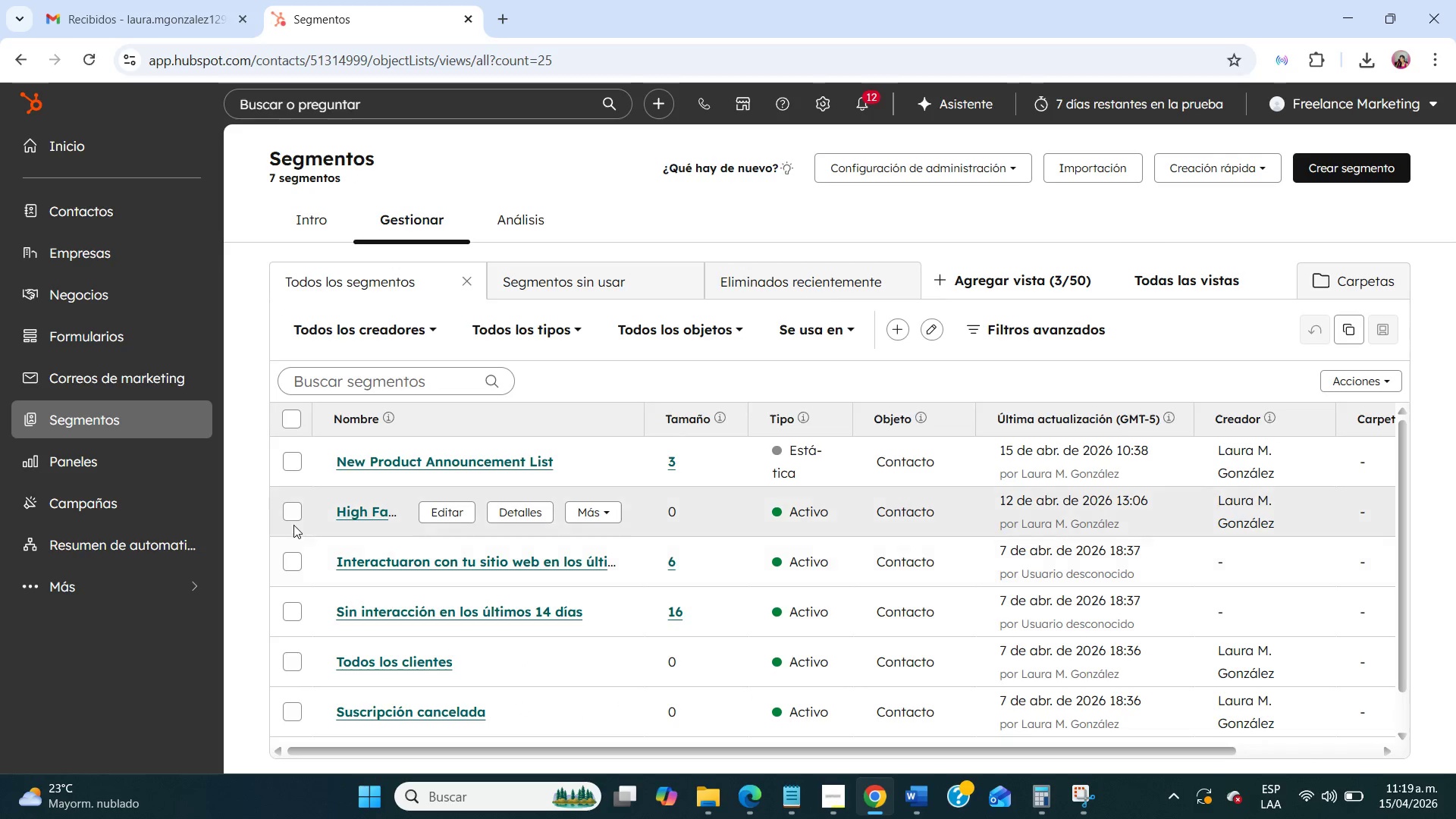 
left_click([293, 524])
 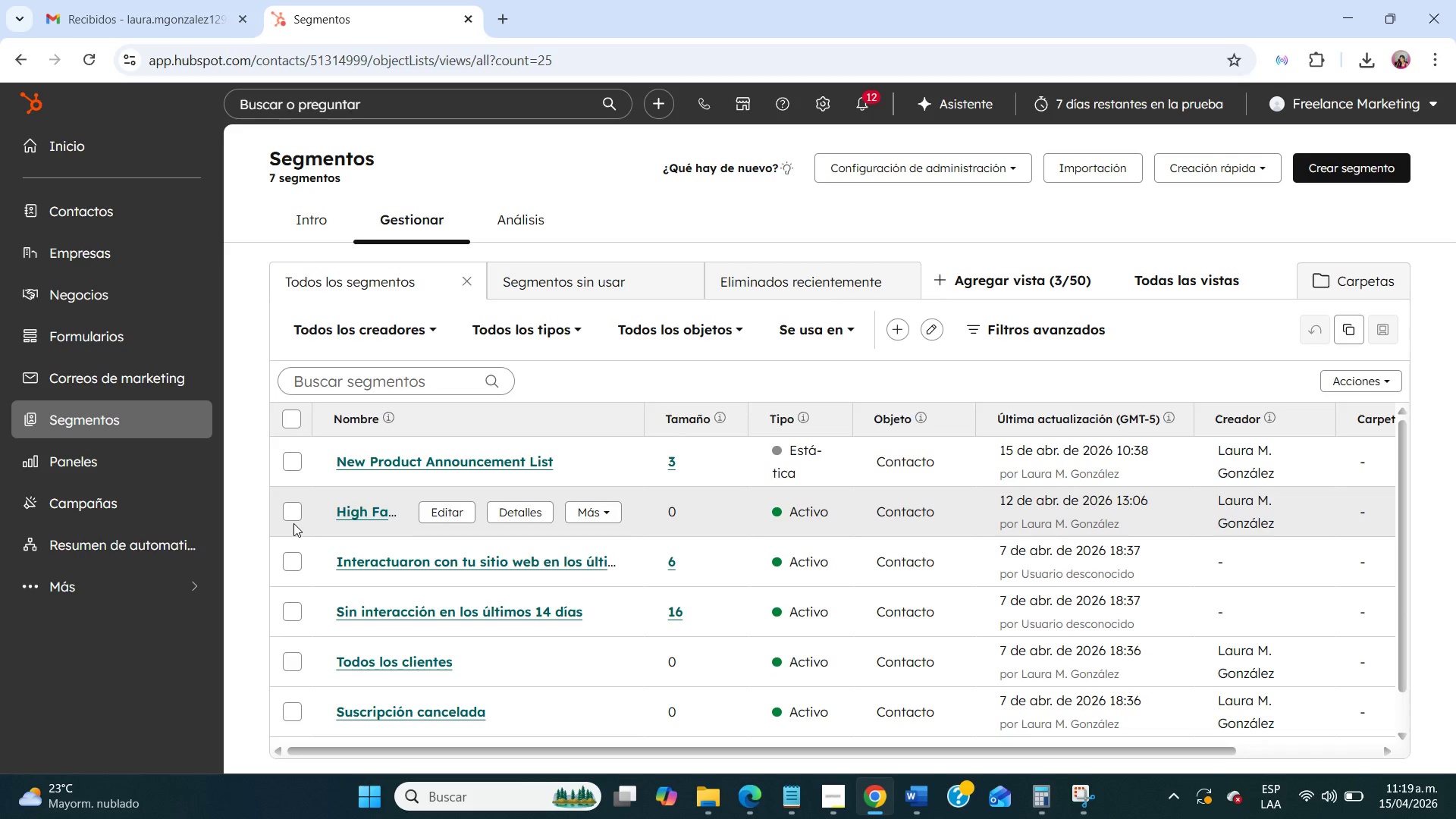 
left_click([293, 520])
 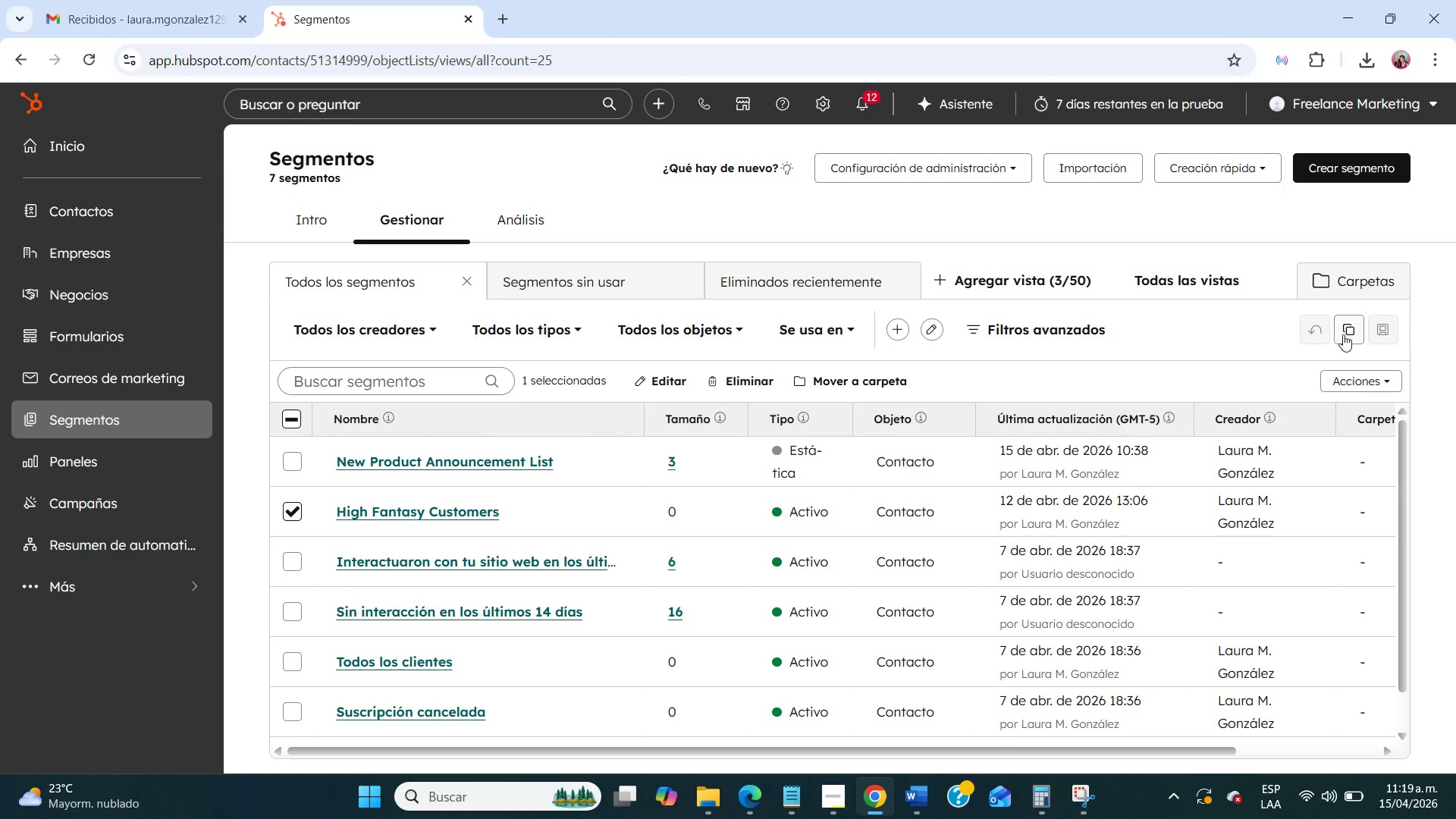 
left_click([1355, 379])
 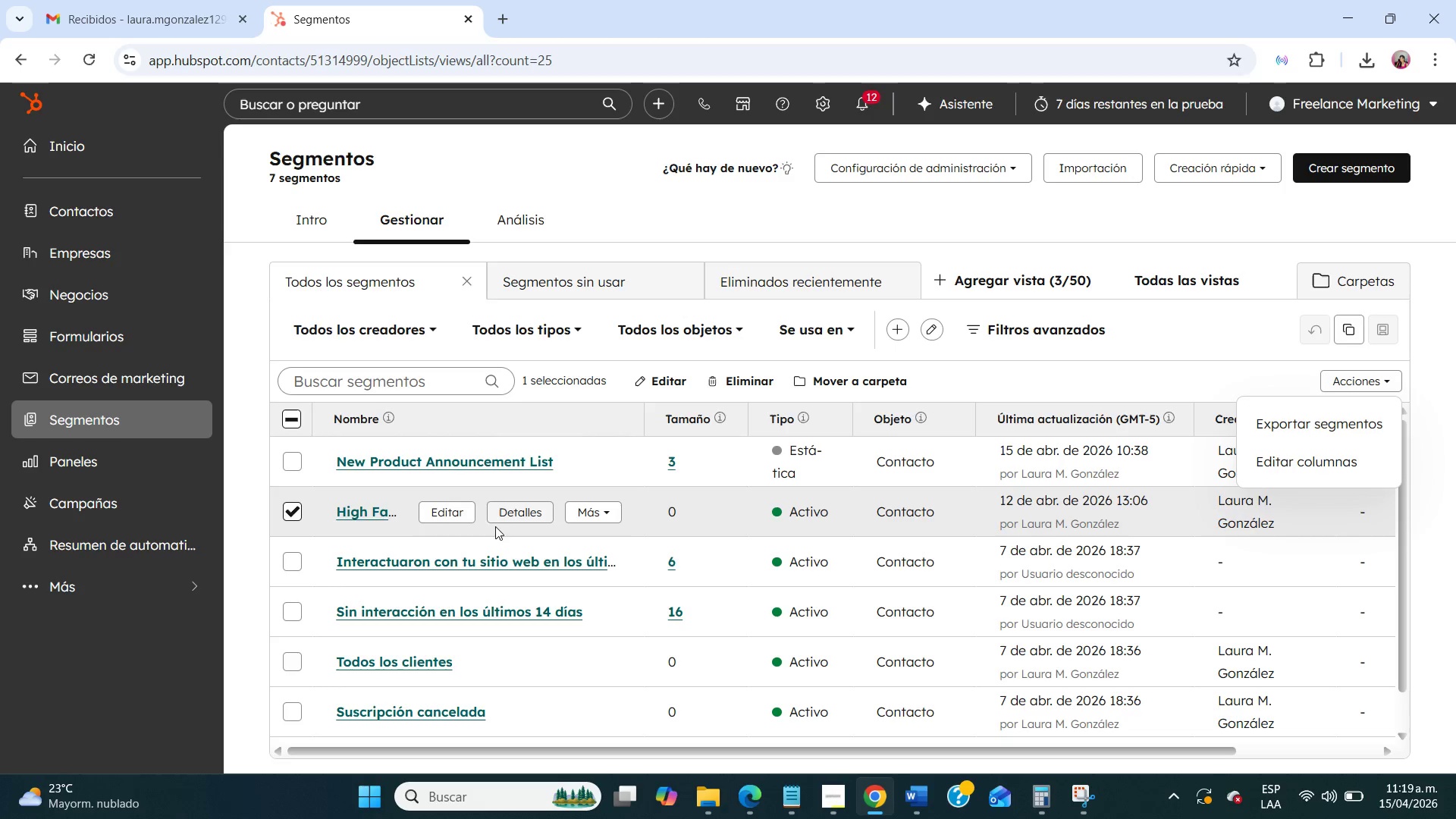 
mouse_move([550, 494])
 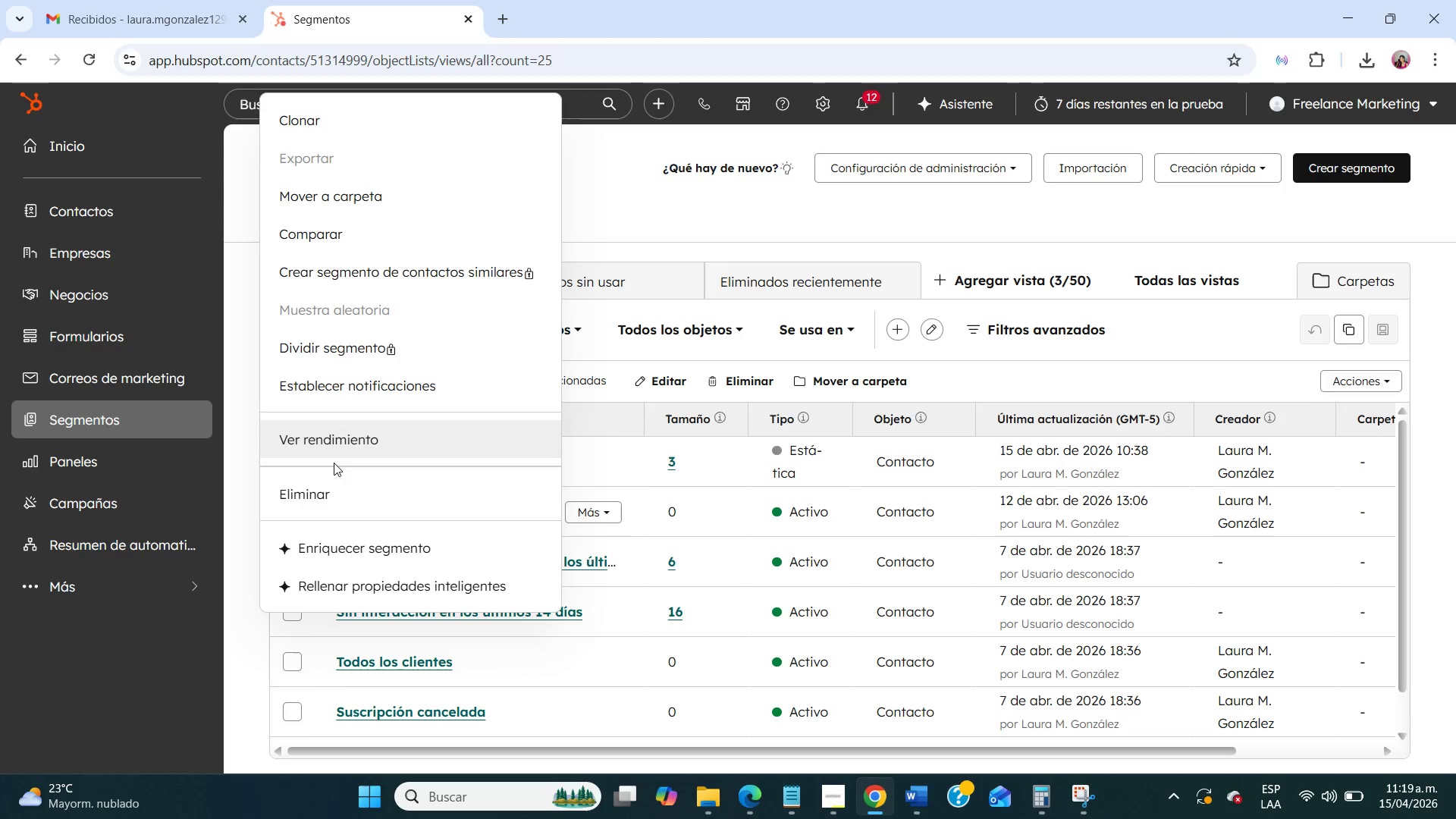 
left_click([335, 489])
 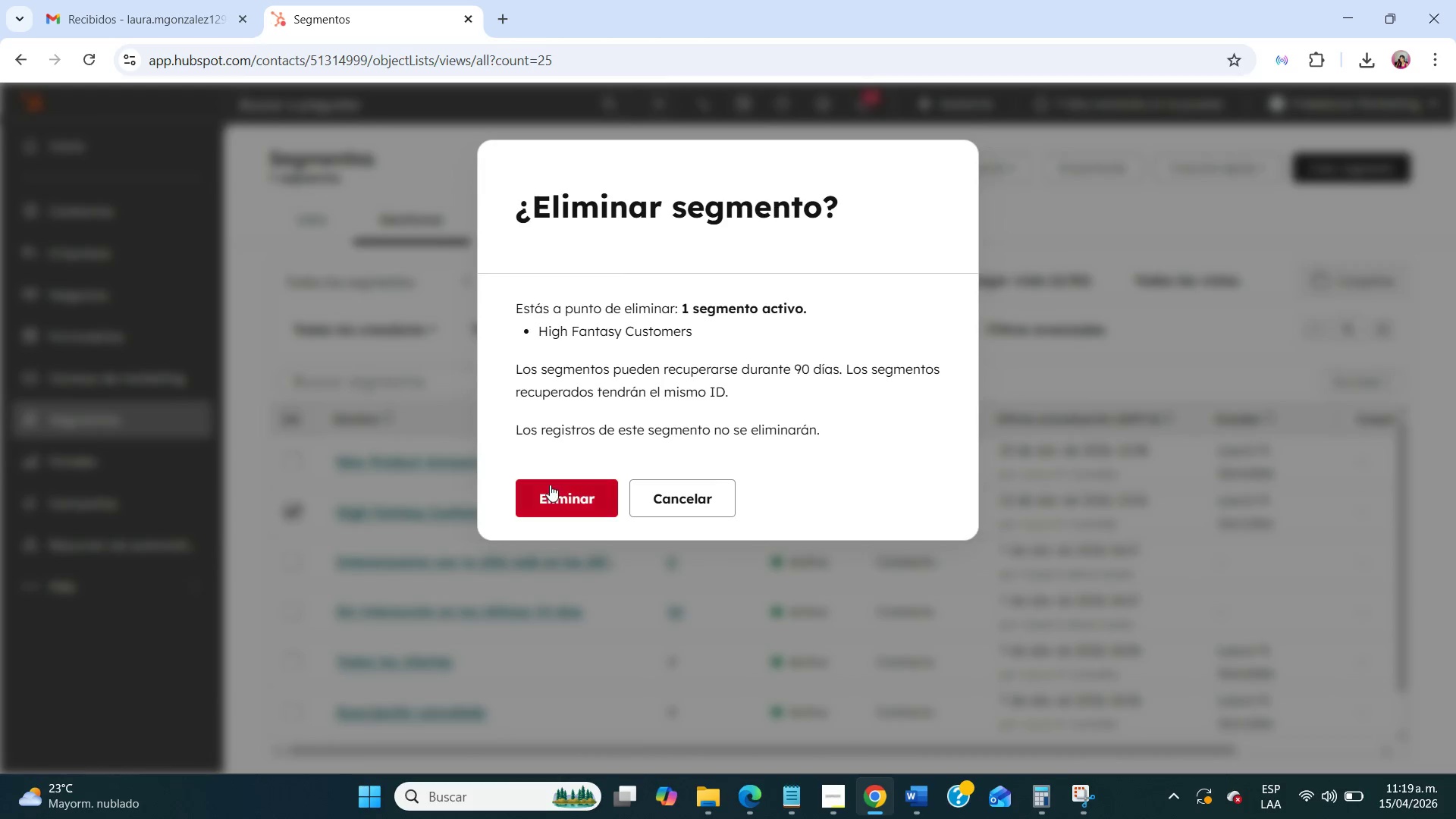 
left_click([555, 492])
 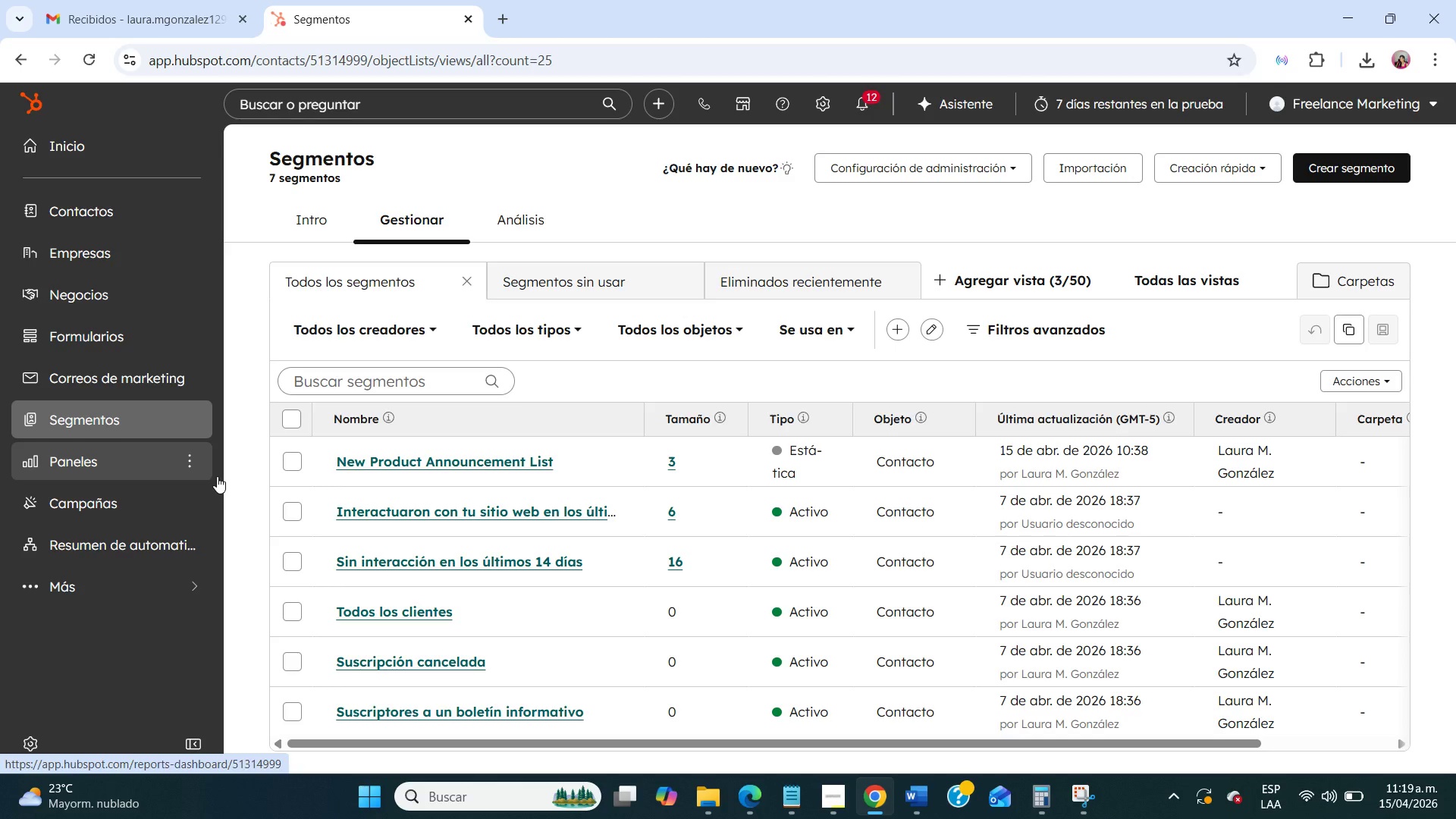 
wait(33.03)
 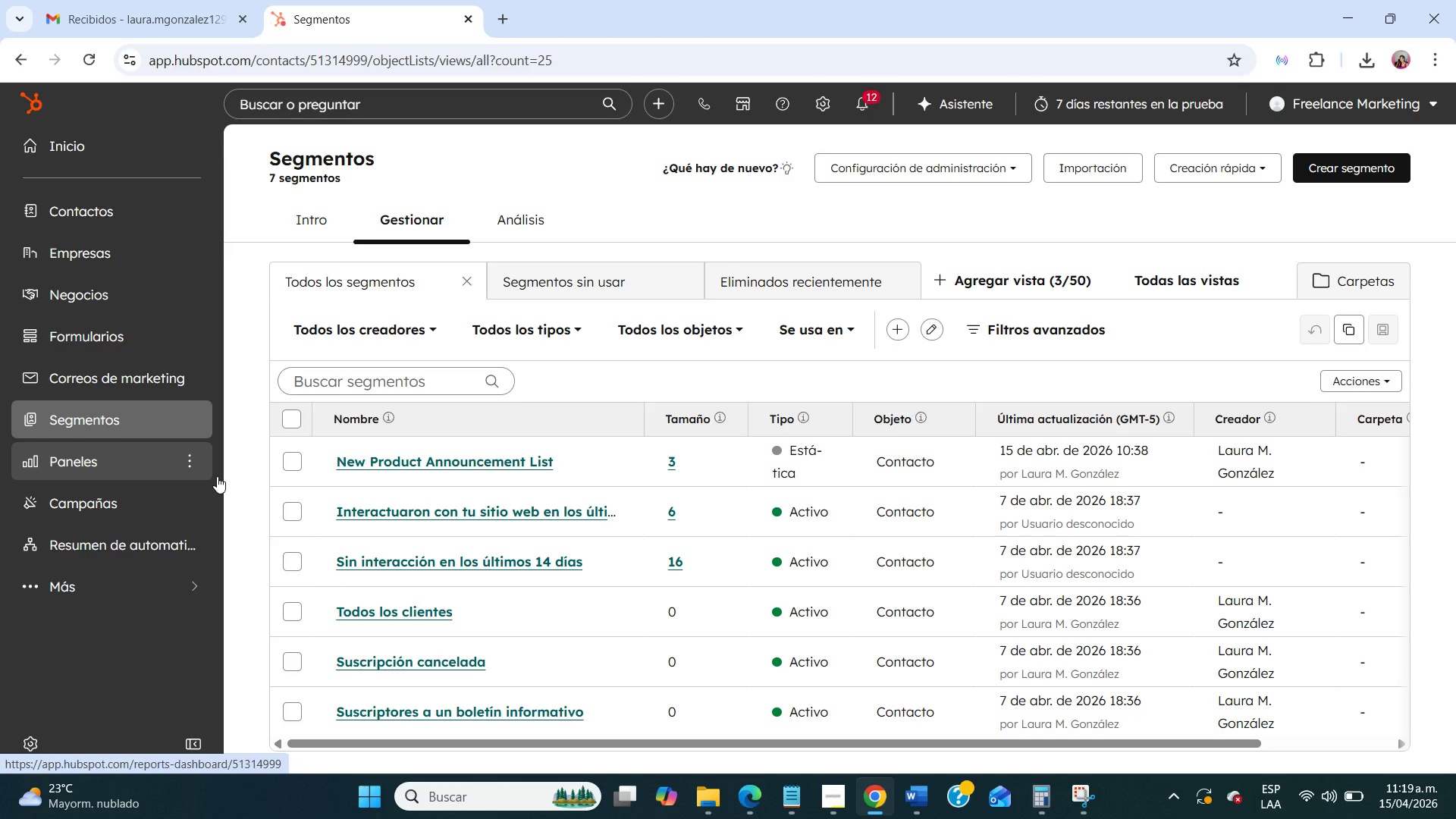 
left_click([354, 464])
 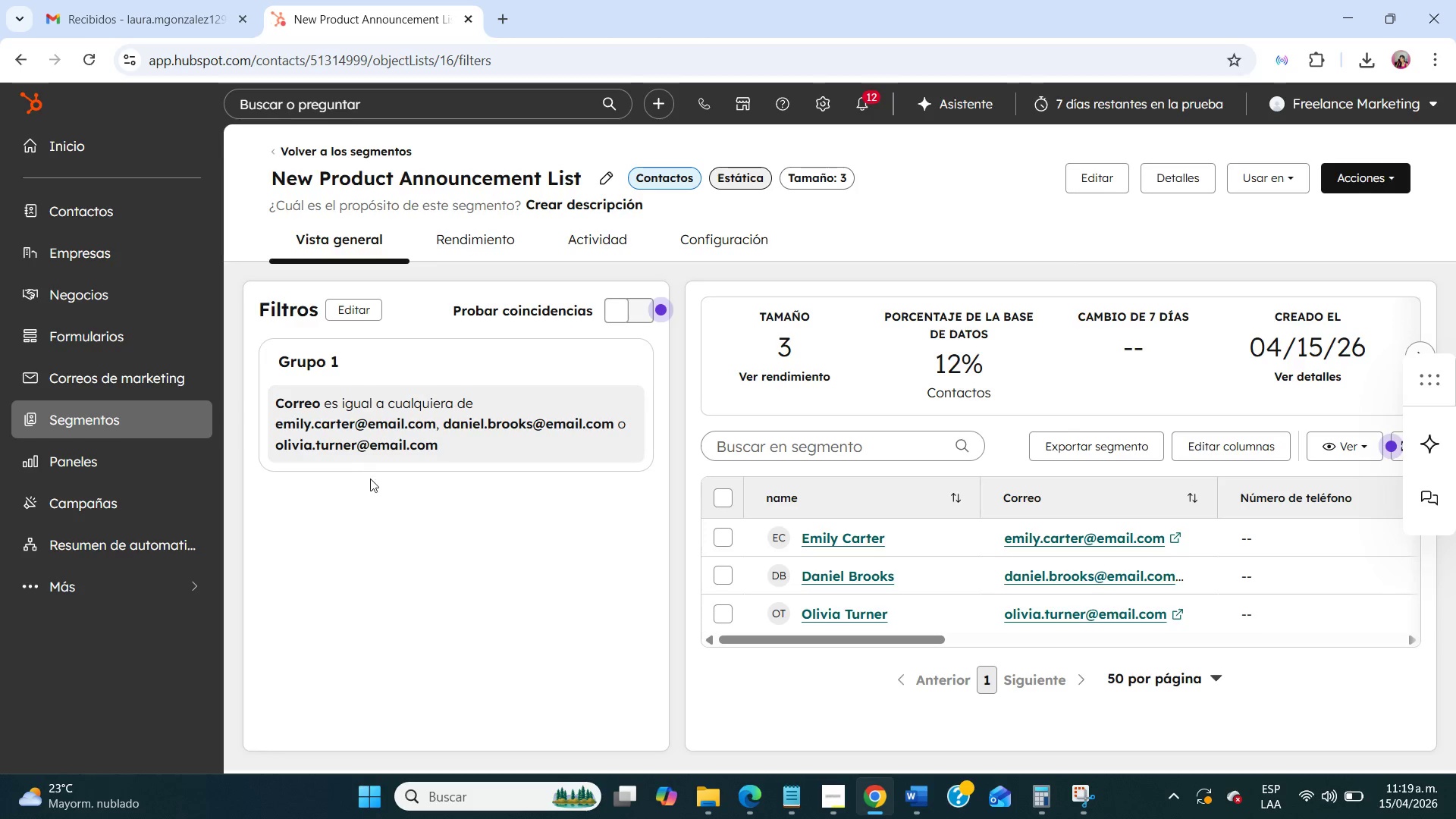 
wait(6.81)
 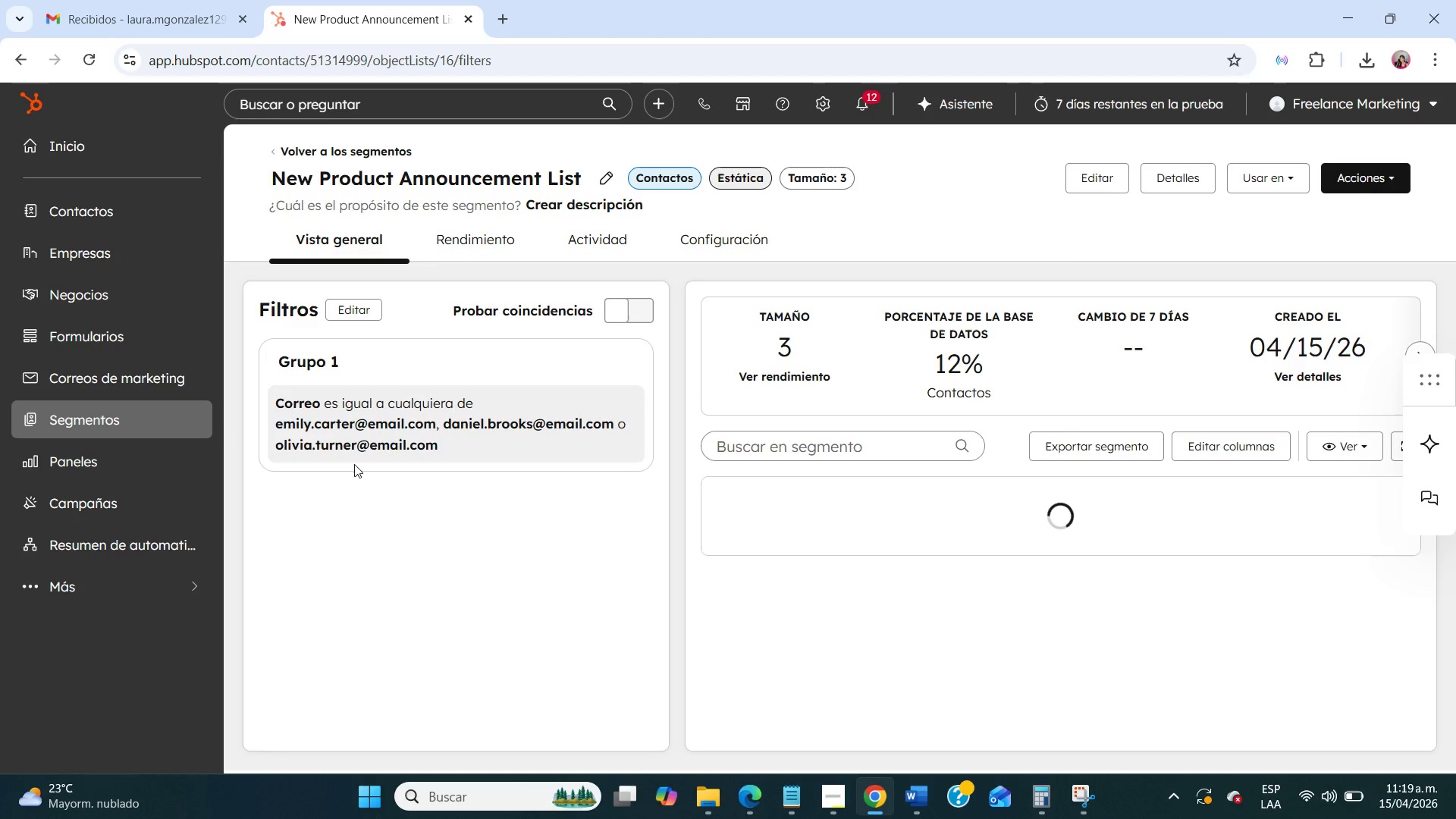 
left_click_drag(start_coordinate=[899, 640], to_coordinate=[843, 698])
 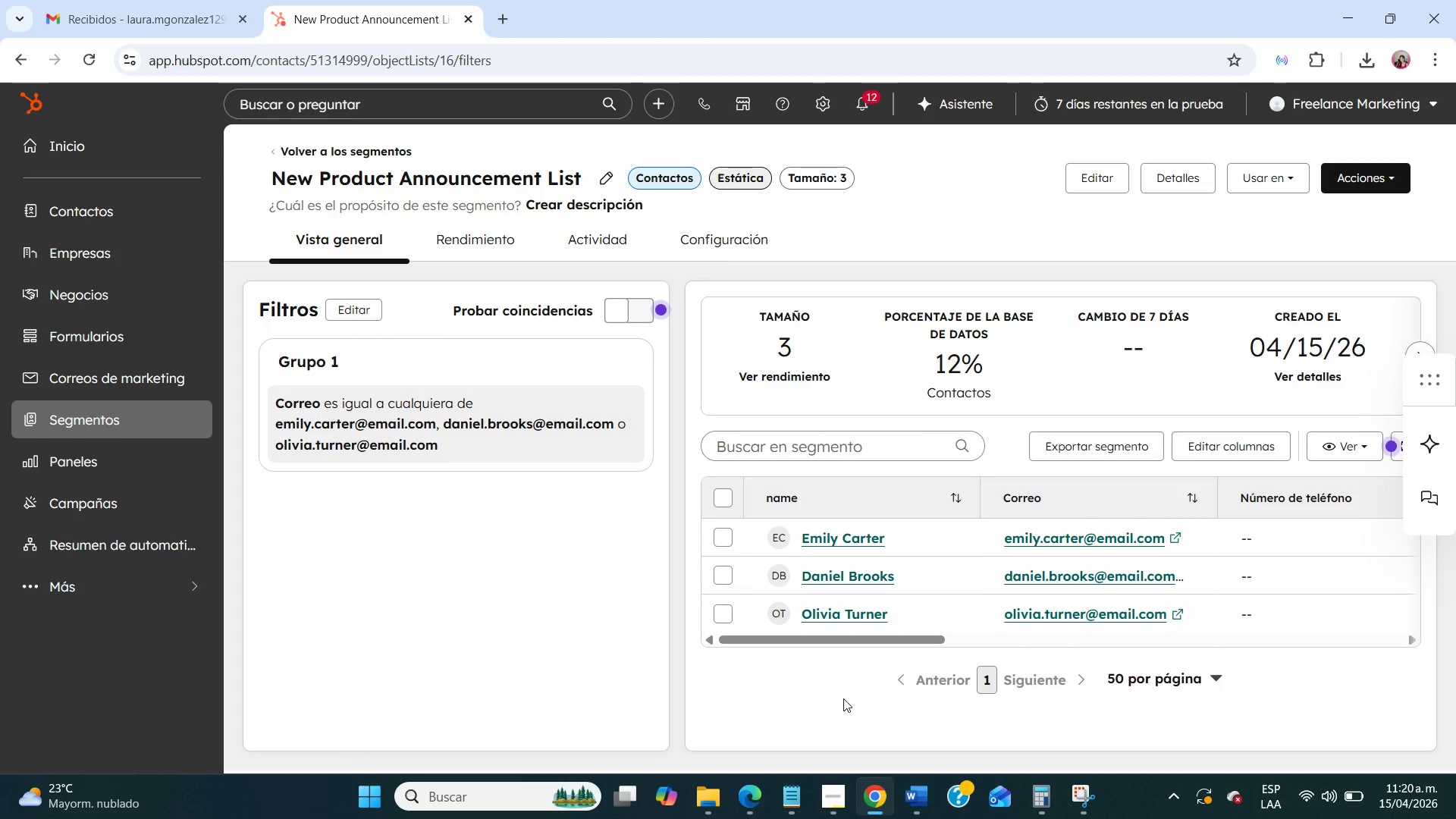 
wait(12.44)
 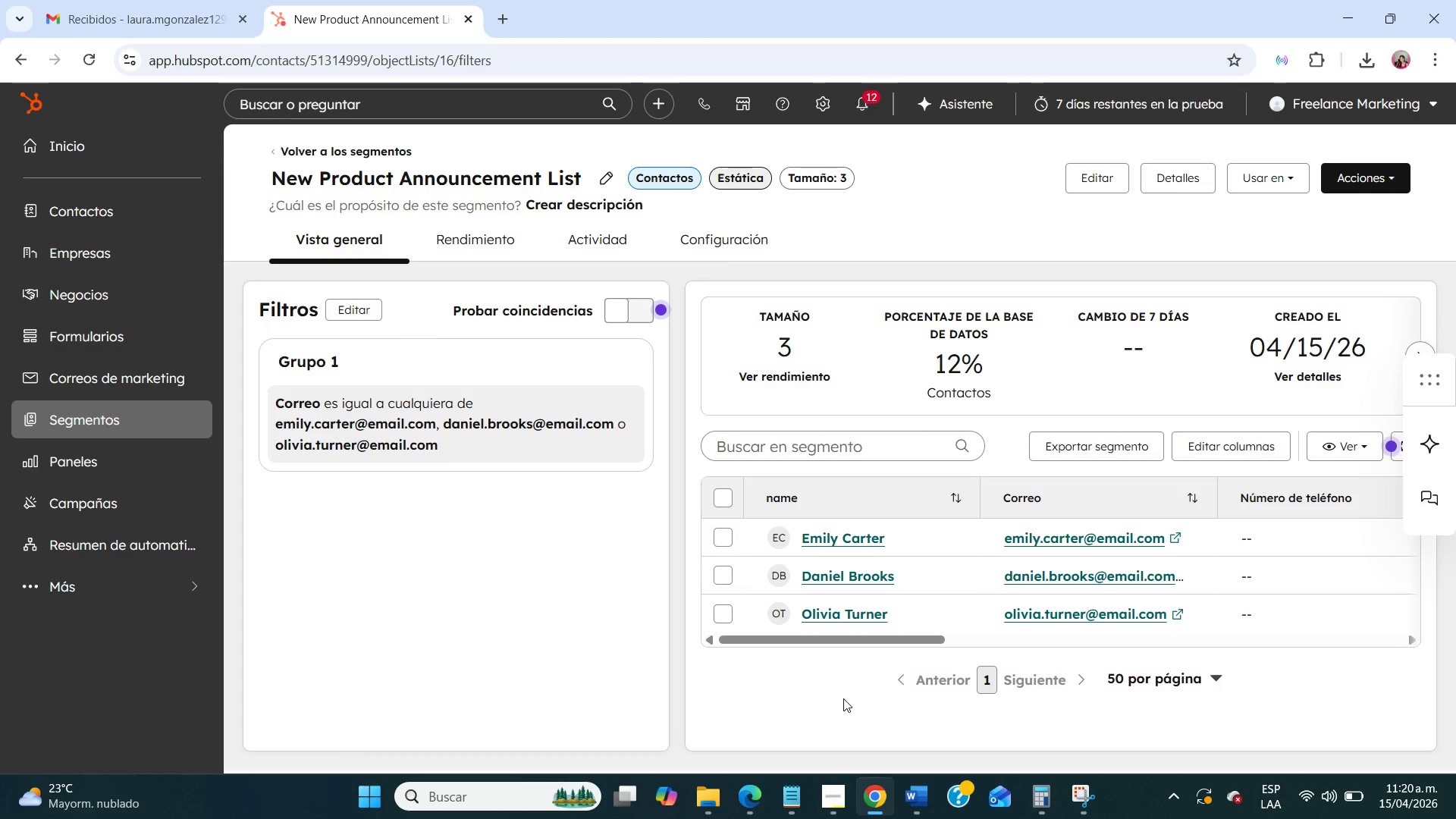 
left_click([694, 795])
 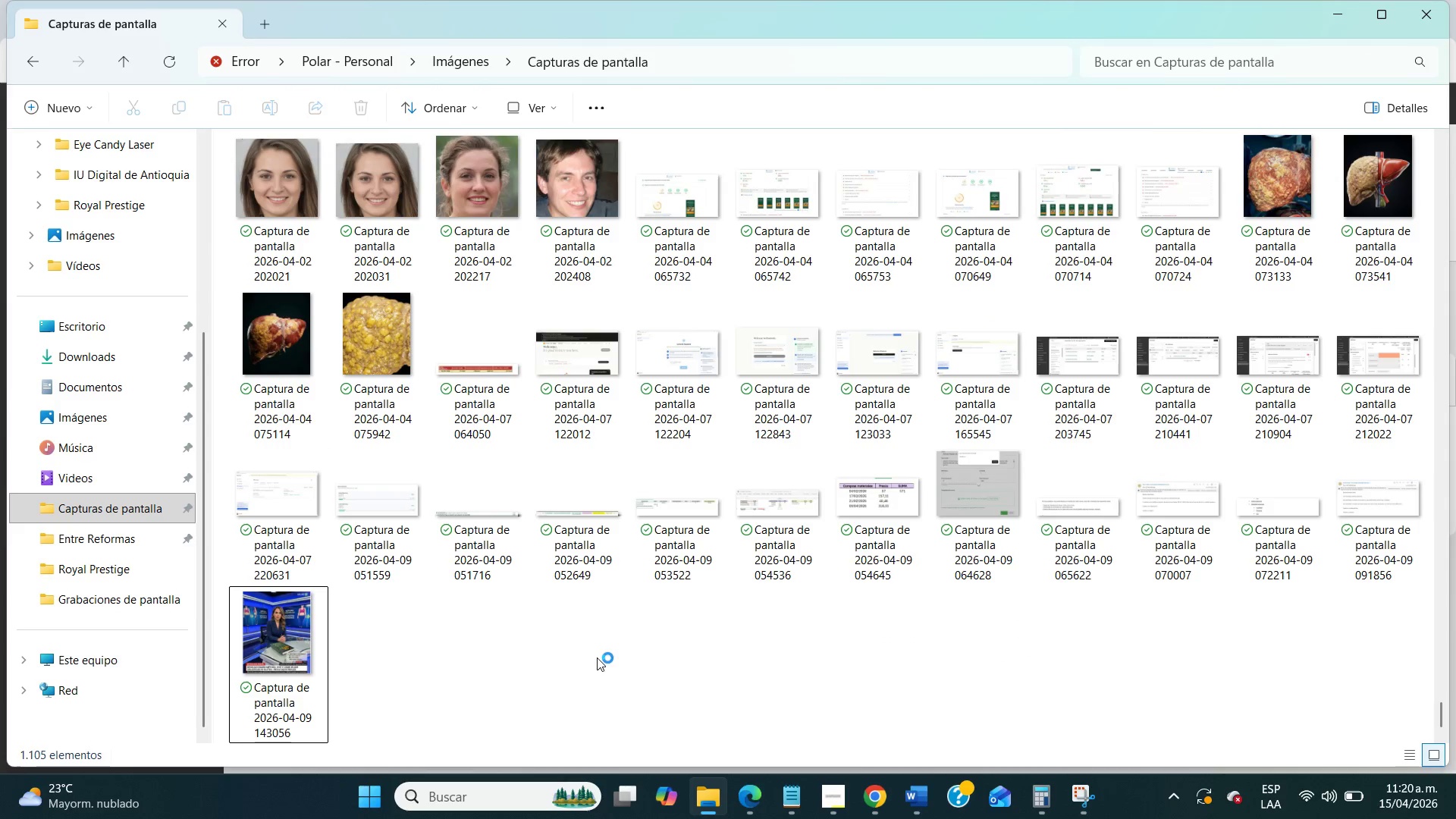 
scroll: coordinate [682, 661], scroll_direction: down, amount: 2.0
 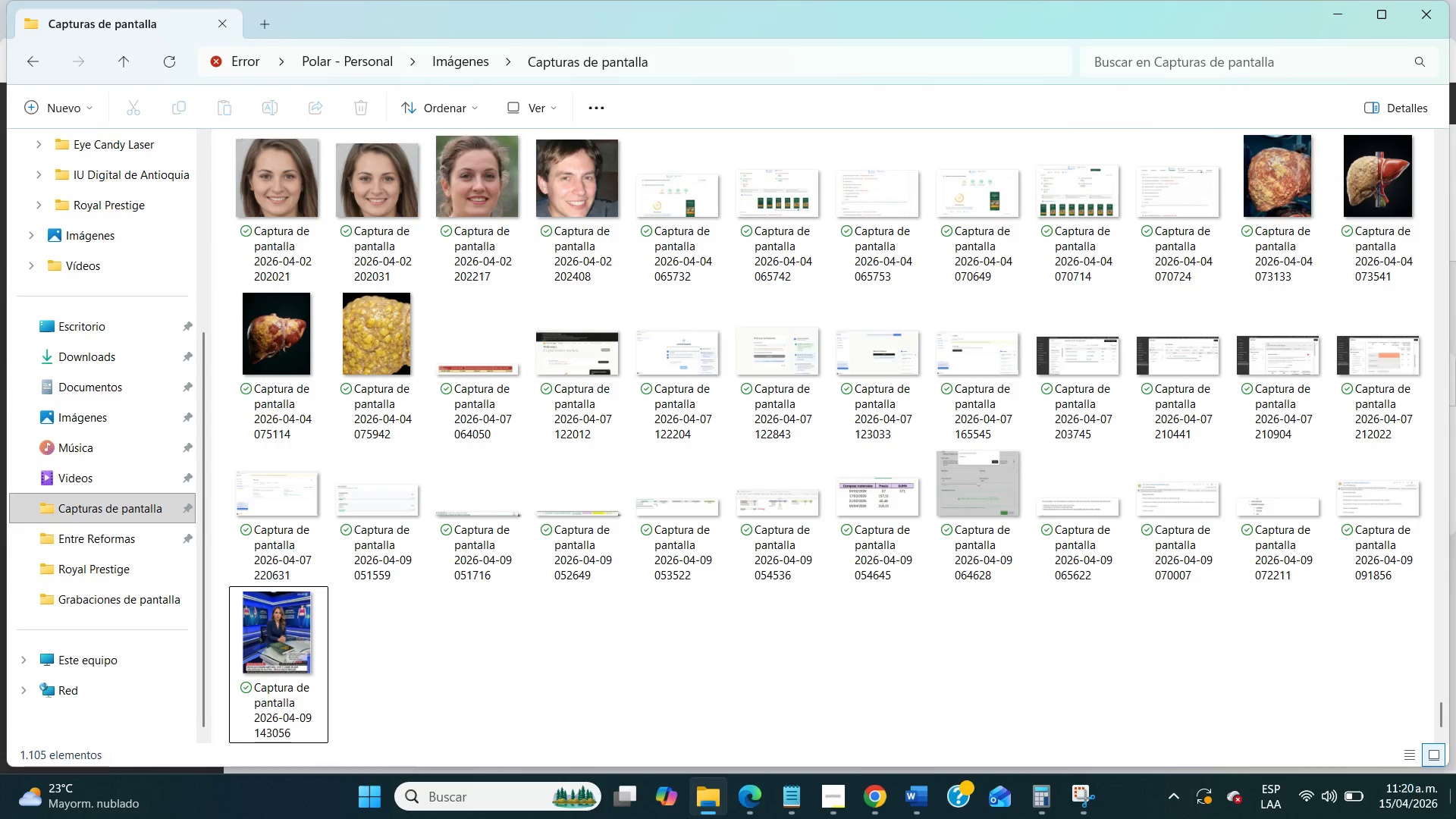 
left_click([1455, 818])
 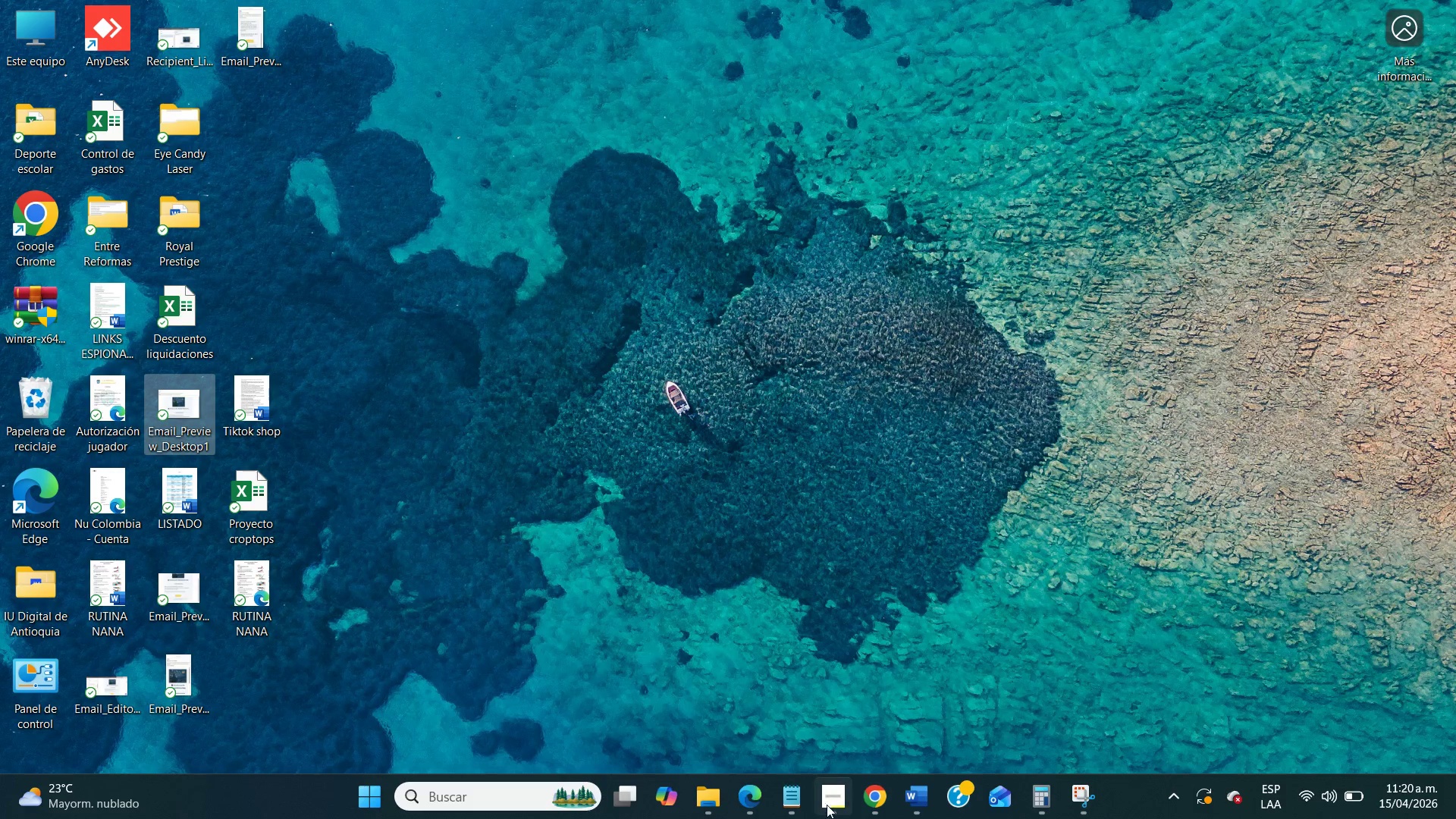 
left_click([765, 798])
 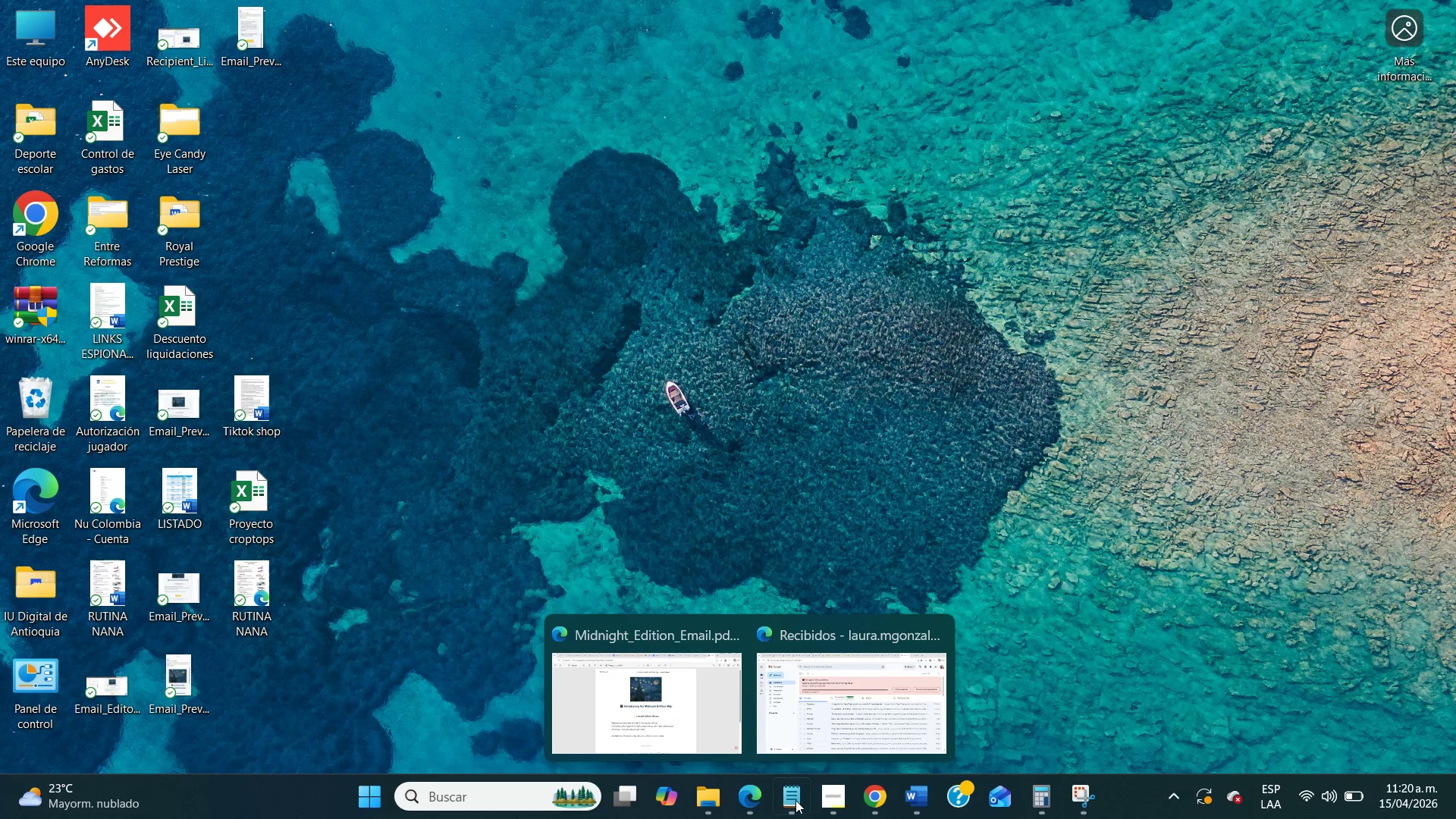 
left_click([871, 808])
 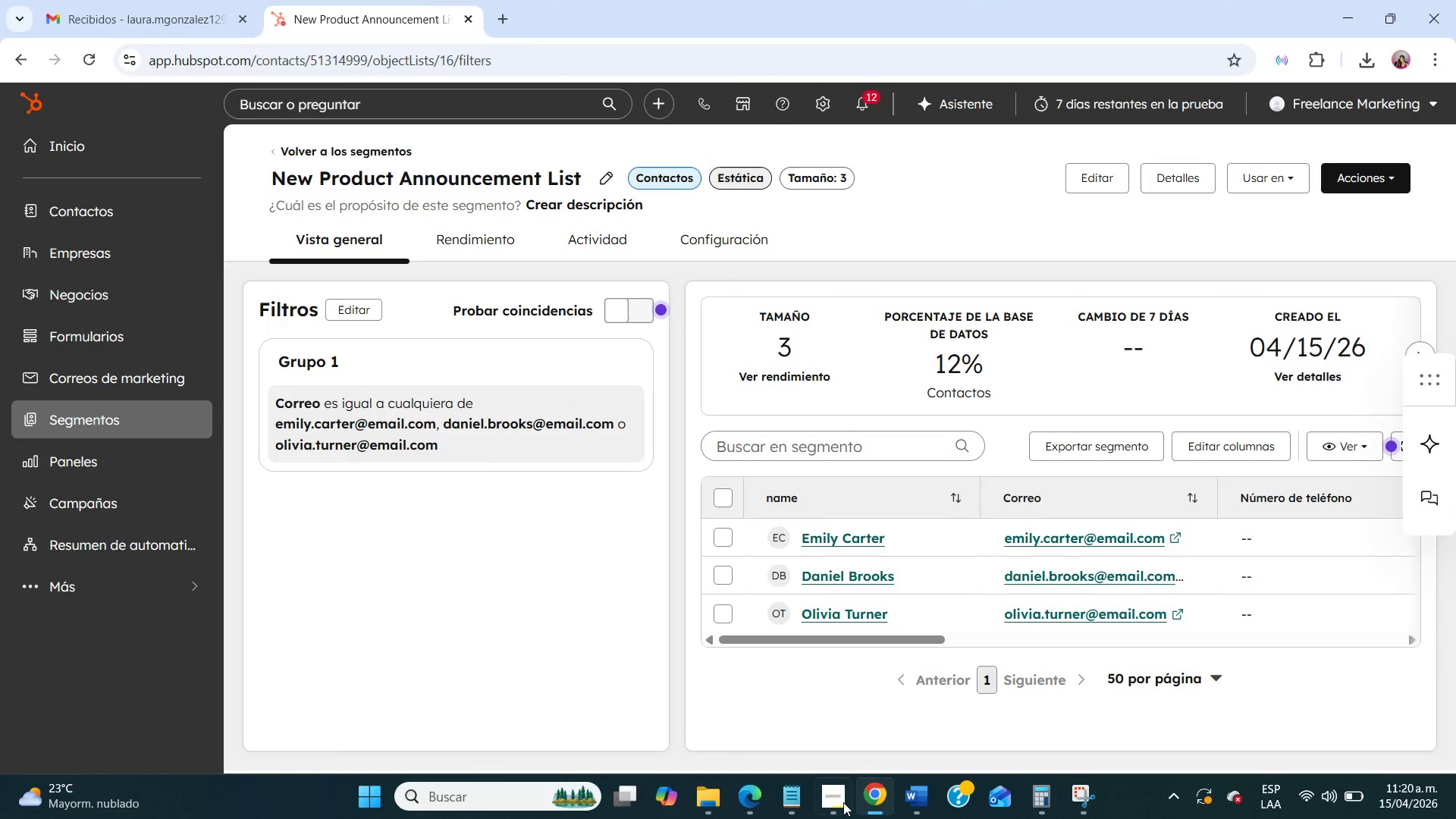 
left_click([841, 802])